 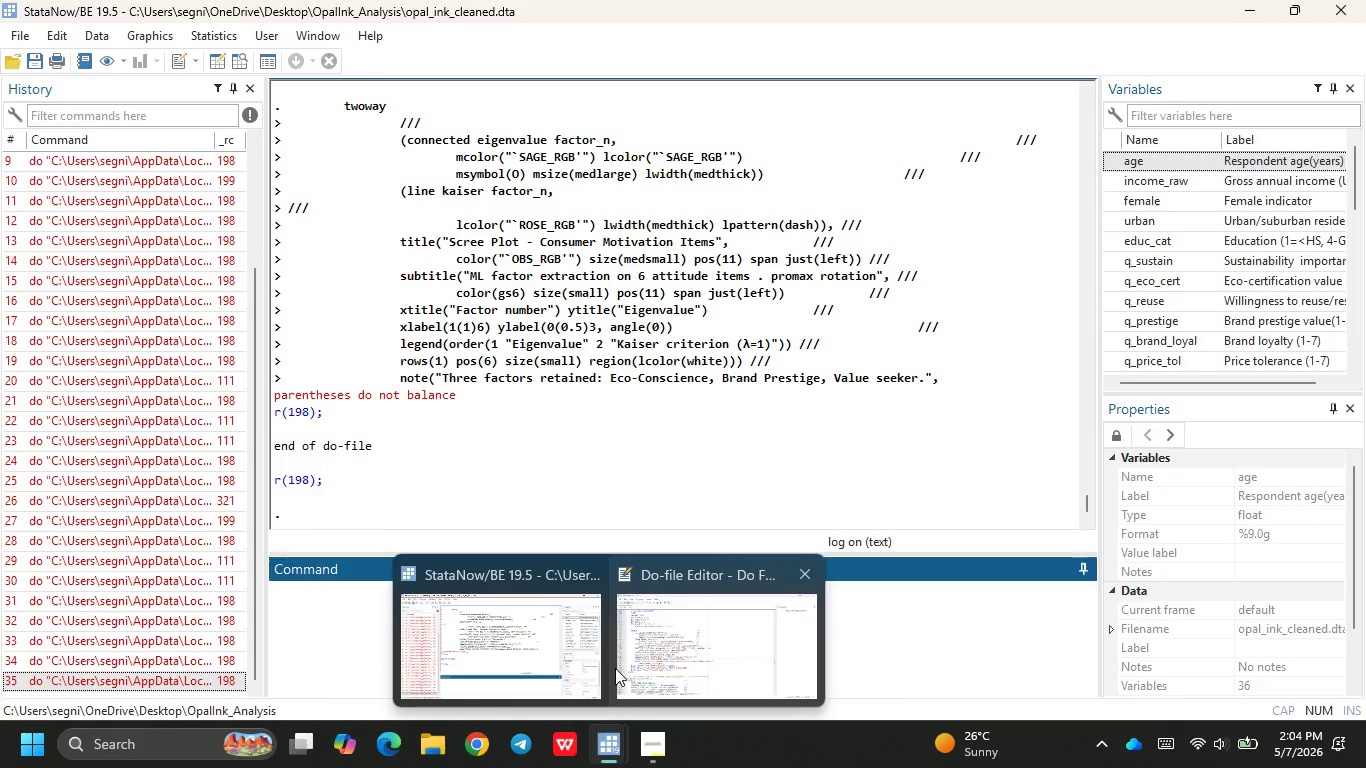 
left_click([672, 661])
 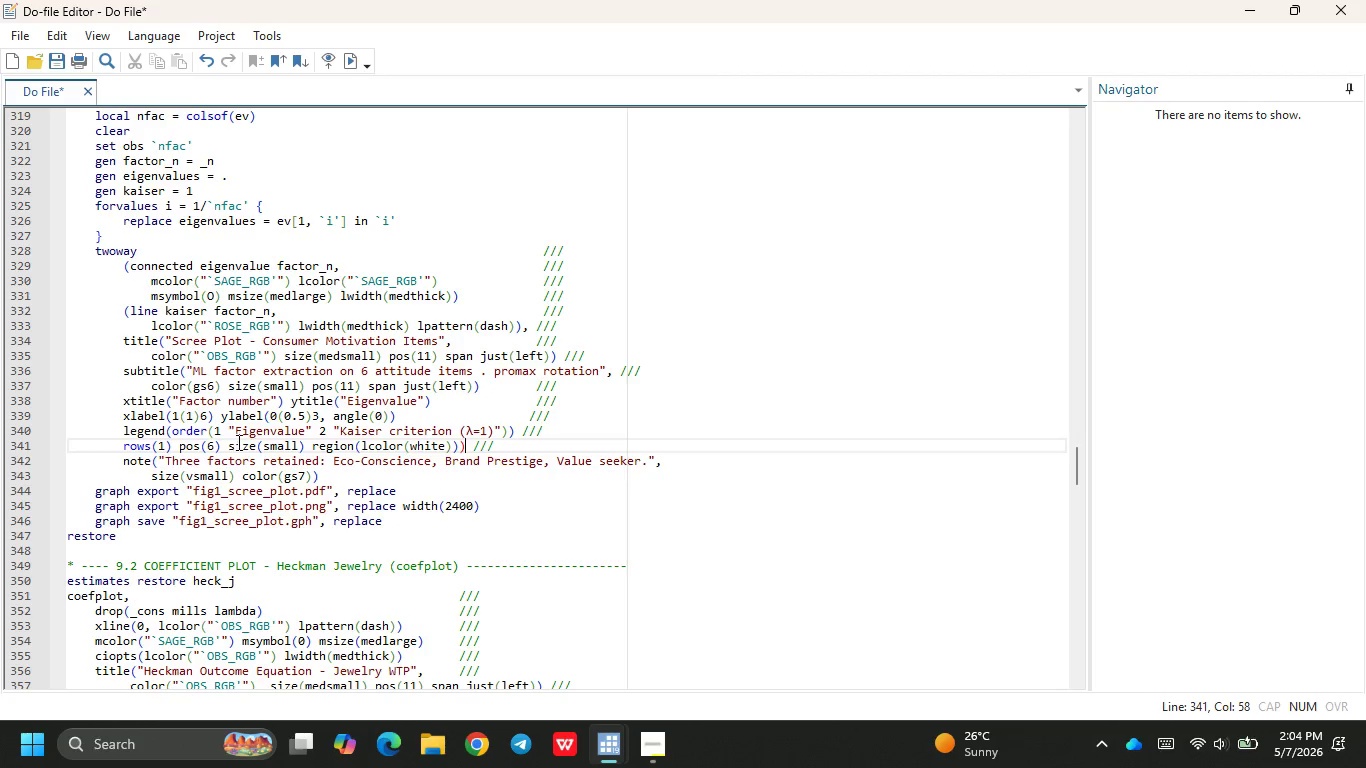 
wait(18.25)
 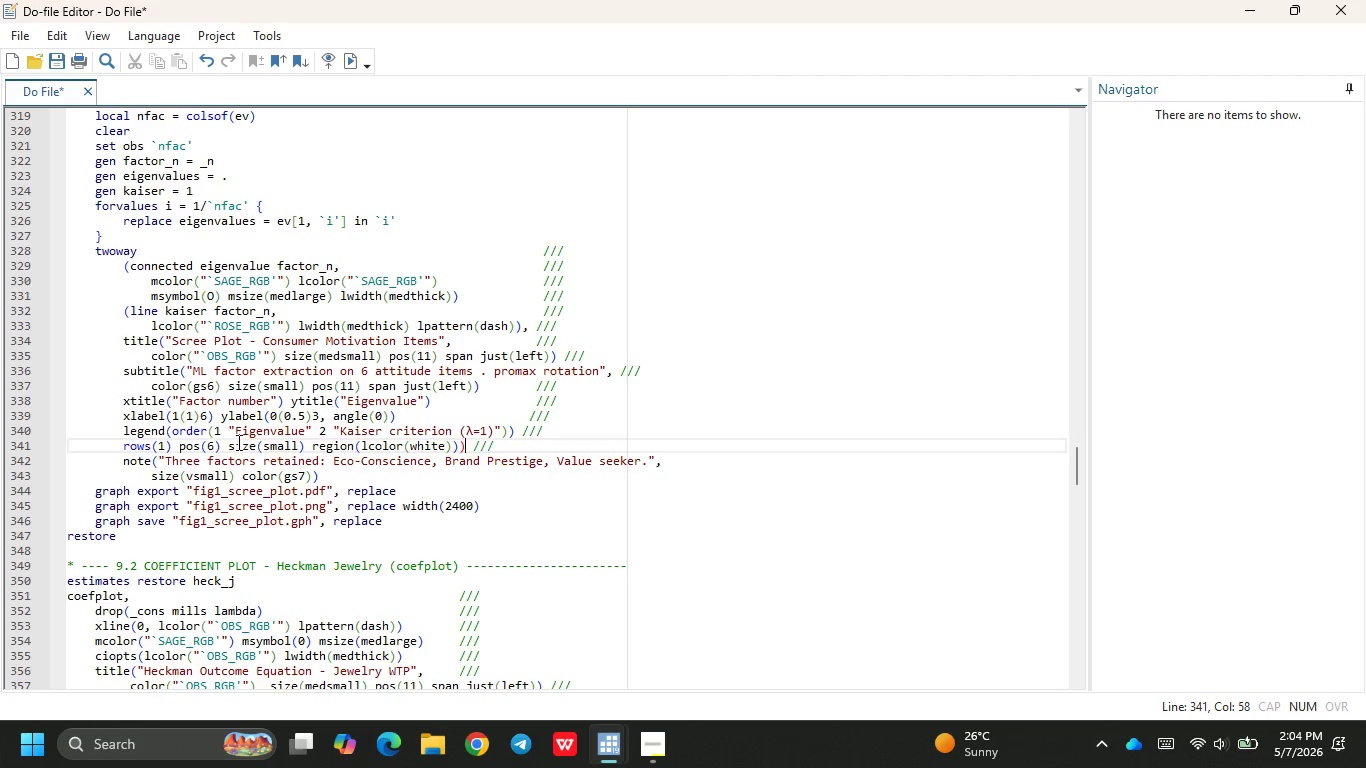 
left_click([516, 434])
 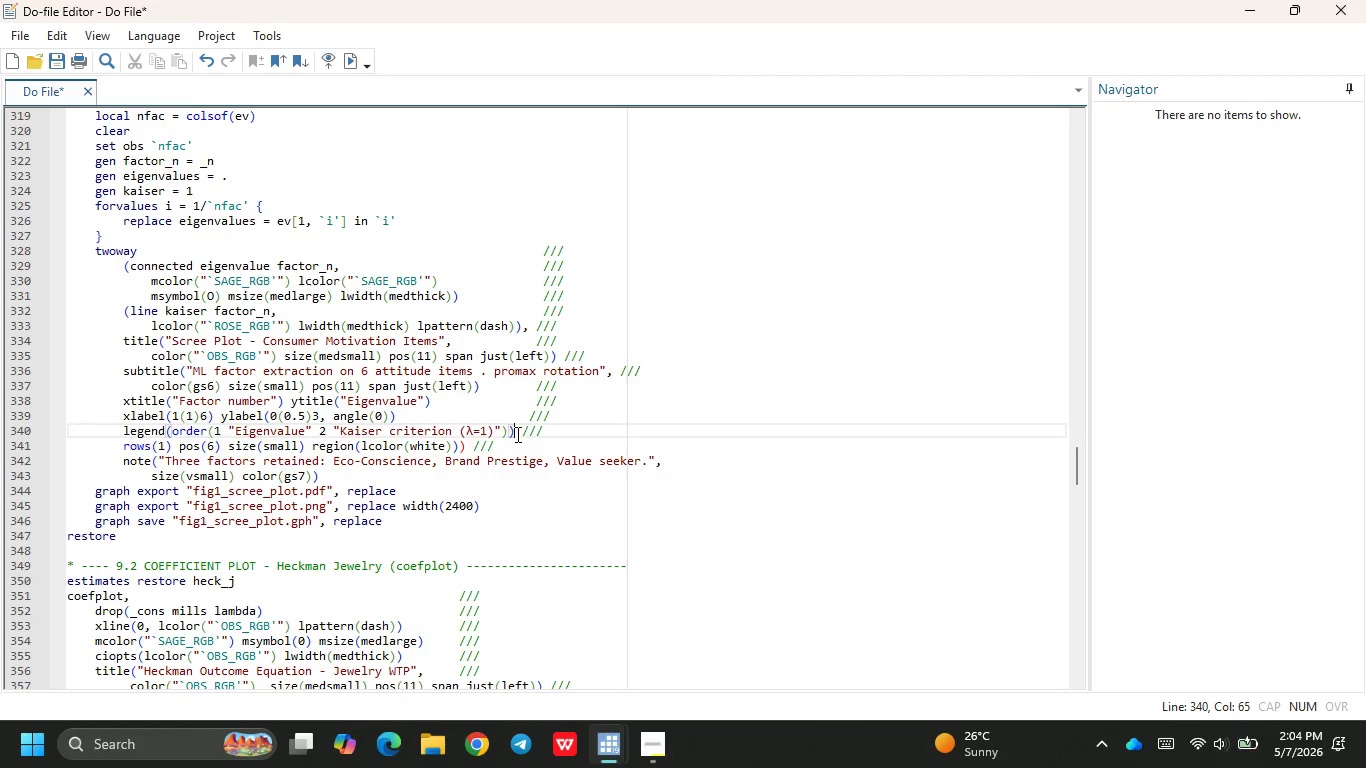 
key(Backspace)
 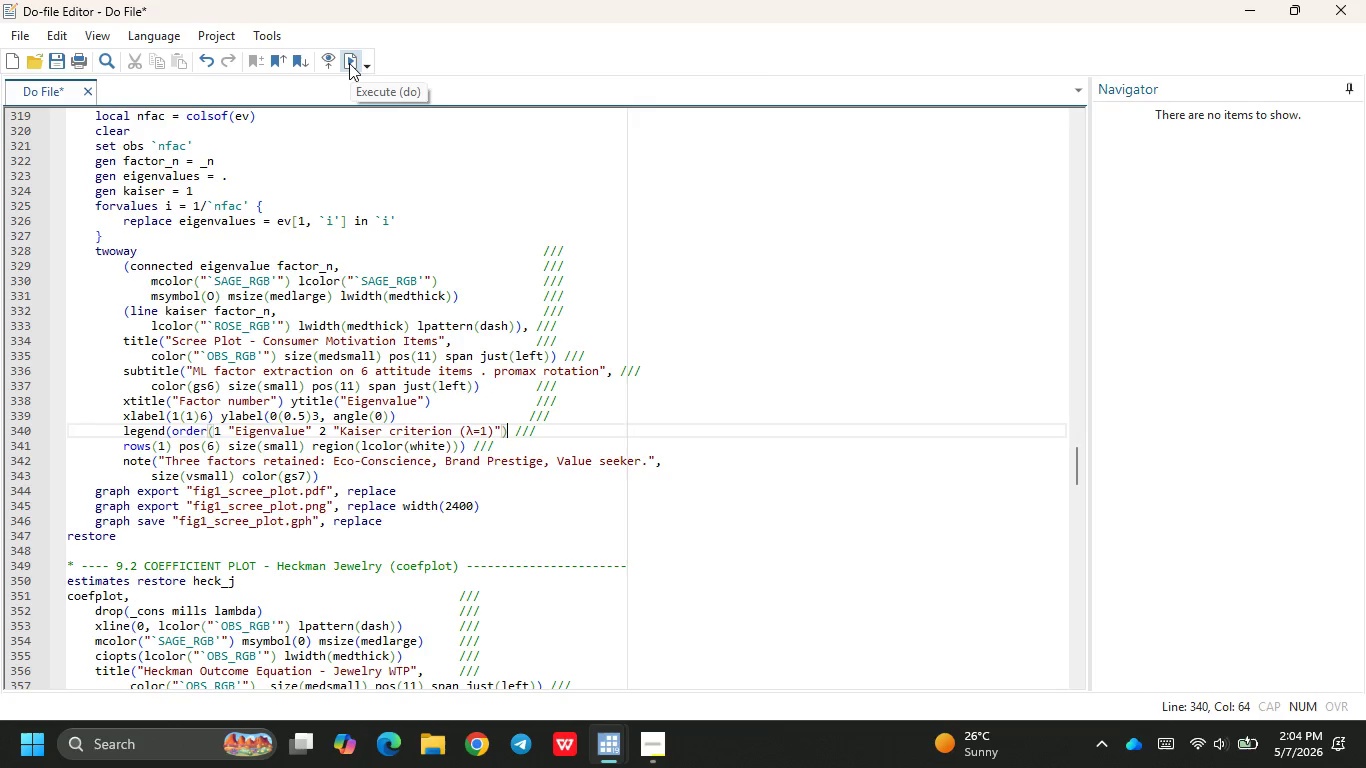 
left_click([349, 63])
 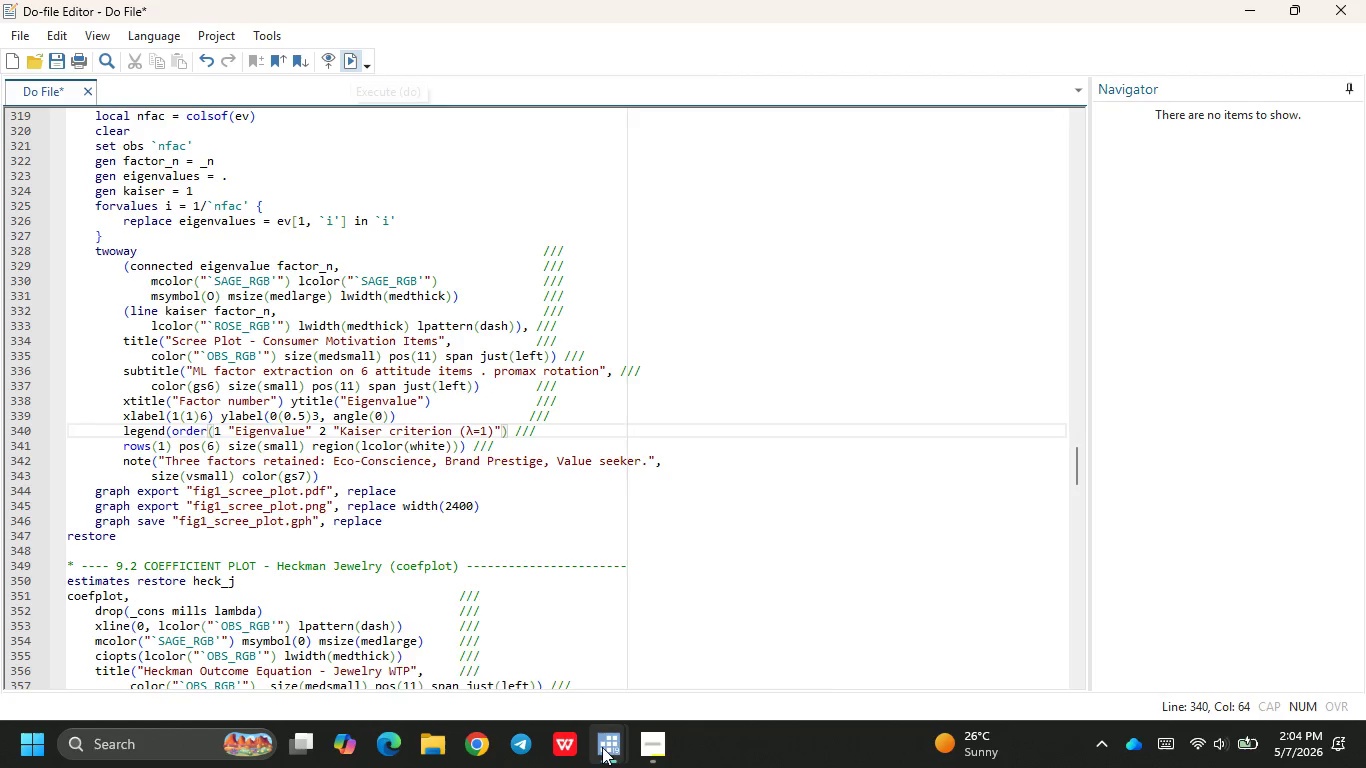 
left_click([531, 663])
 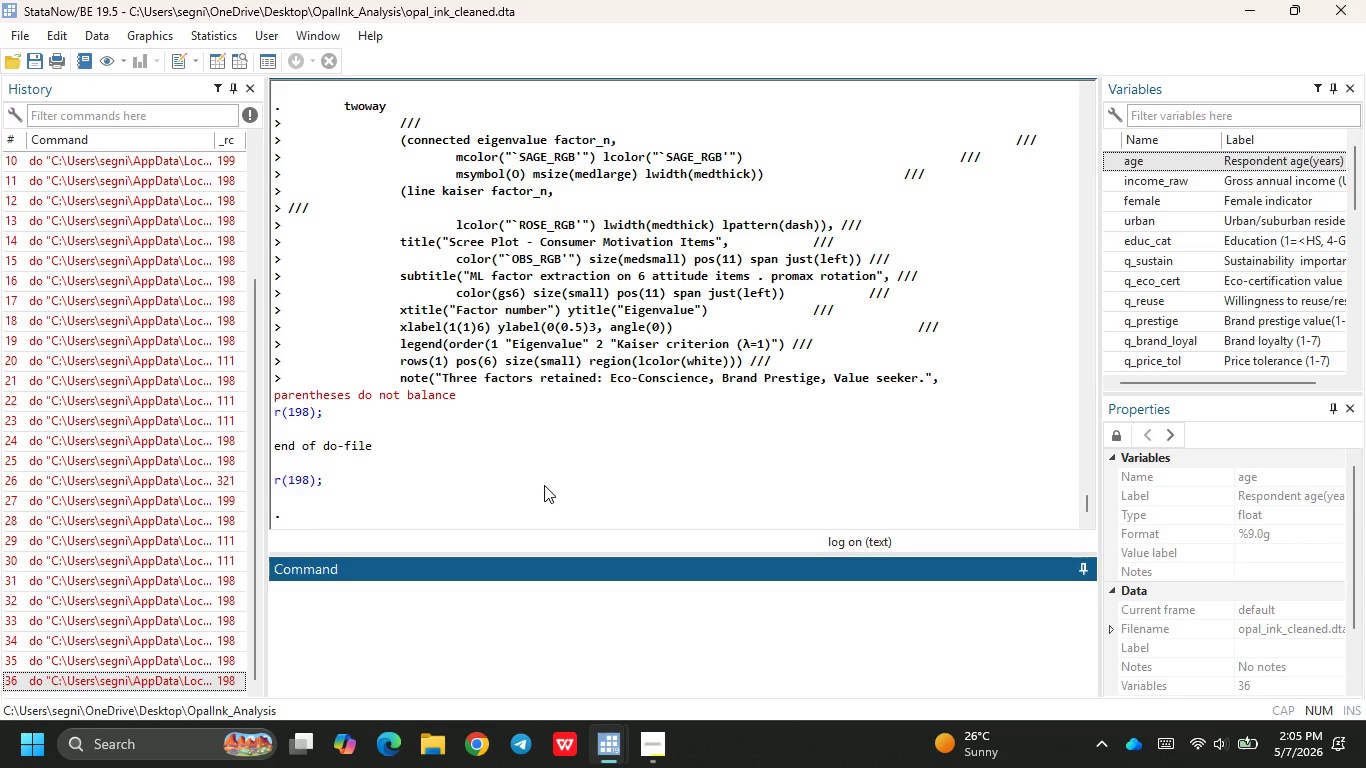 
wait(32.03)
 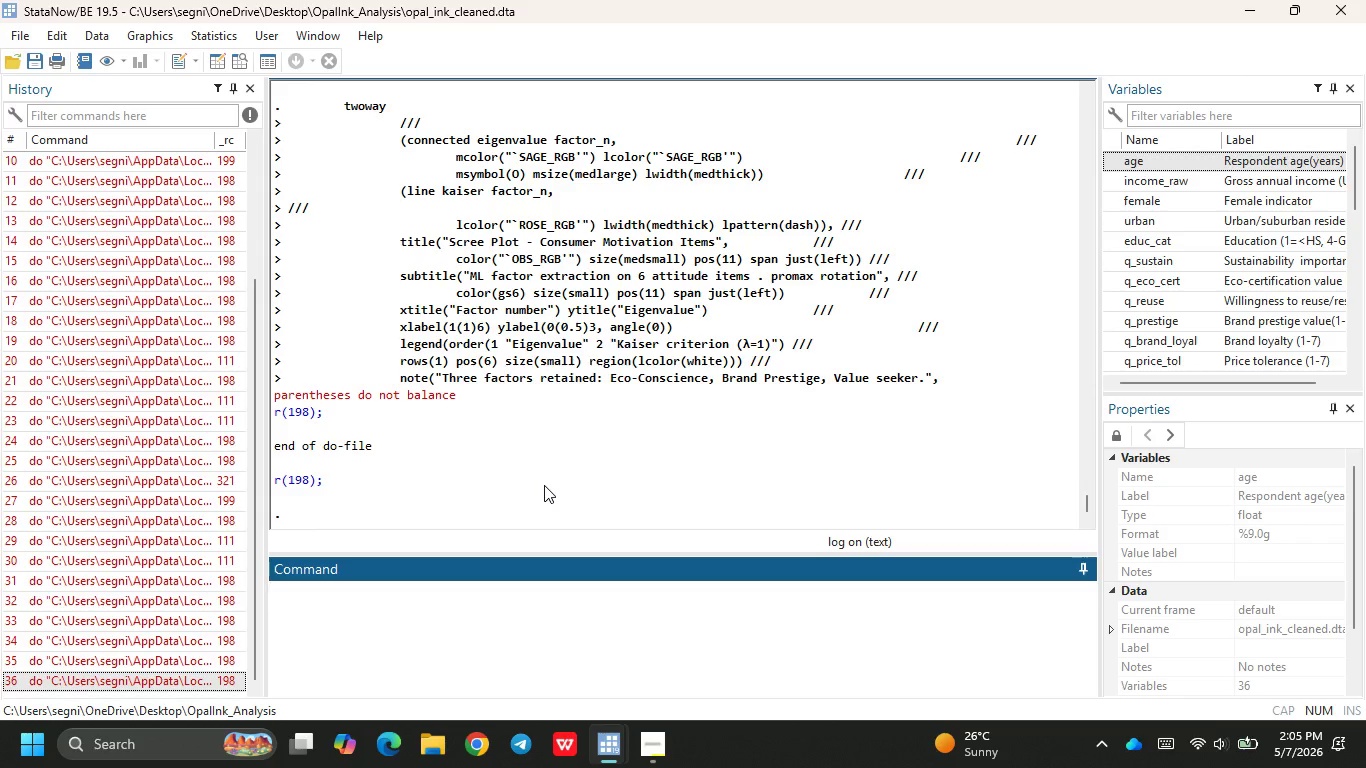 
left_click([680, 672])
 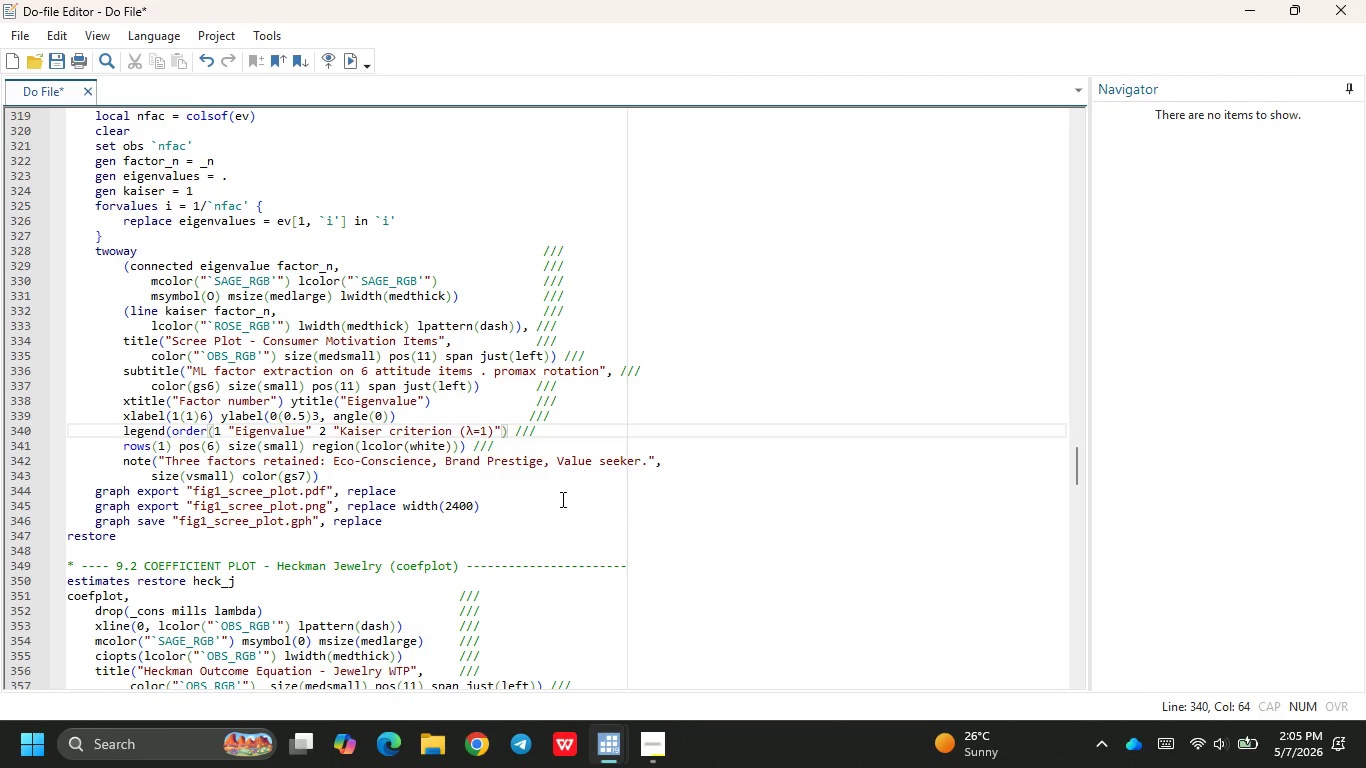 
wait(39.75)
 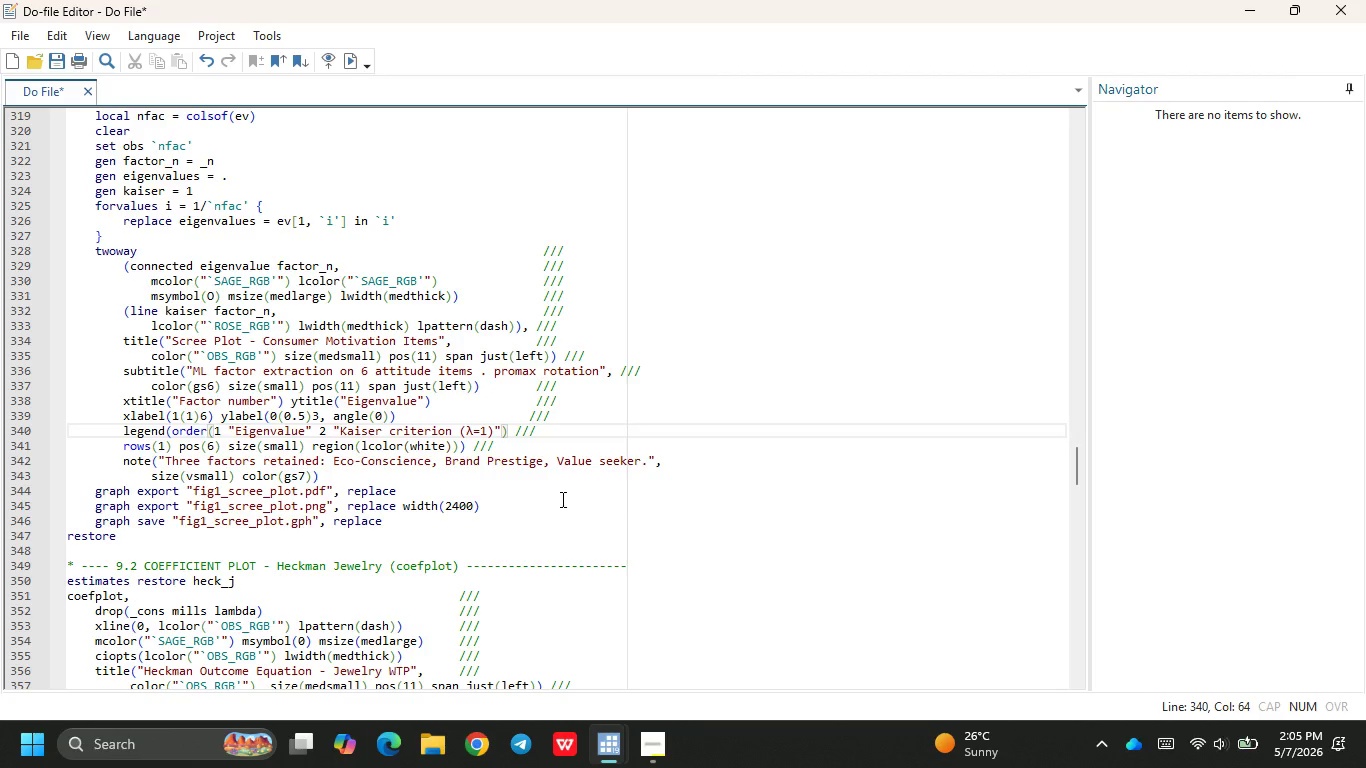 
scroll: coordinate [561, 499], scroll_direction: down, amount: 24.0
 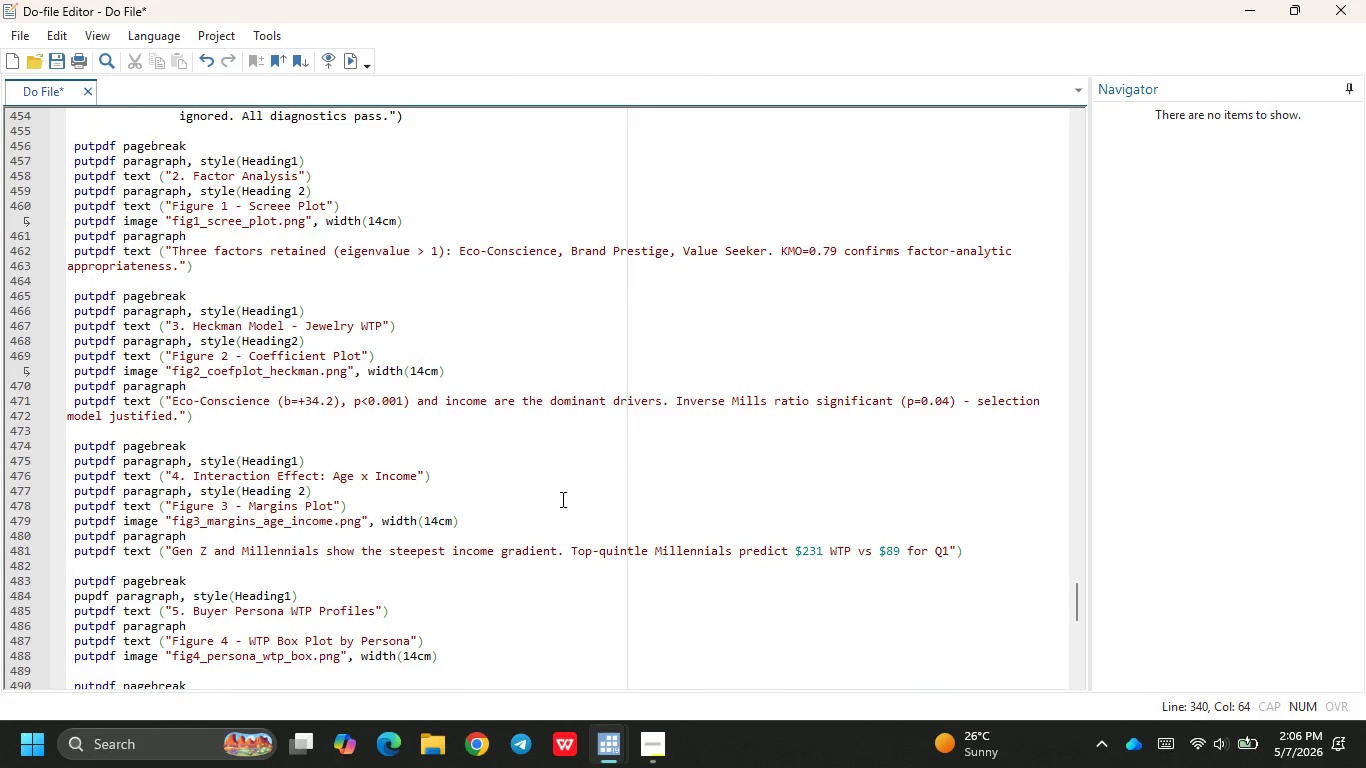 
scroll: coordinate [561, 499], scroll_direction: none, amount: 0.0
 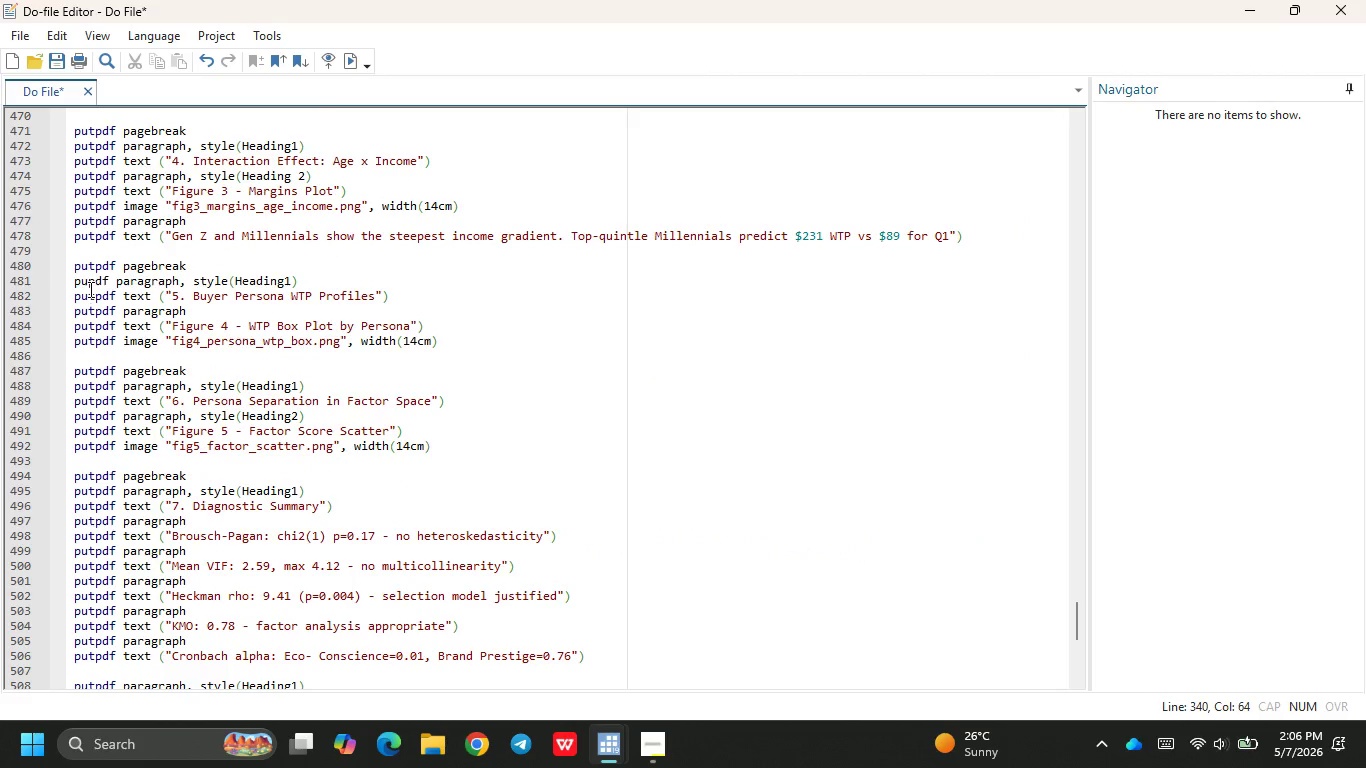 
left_click([93, 284])
 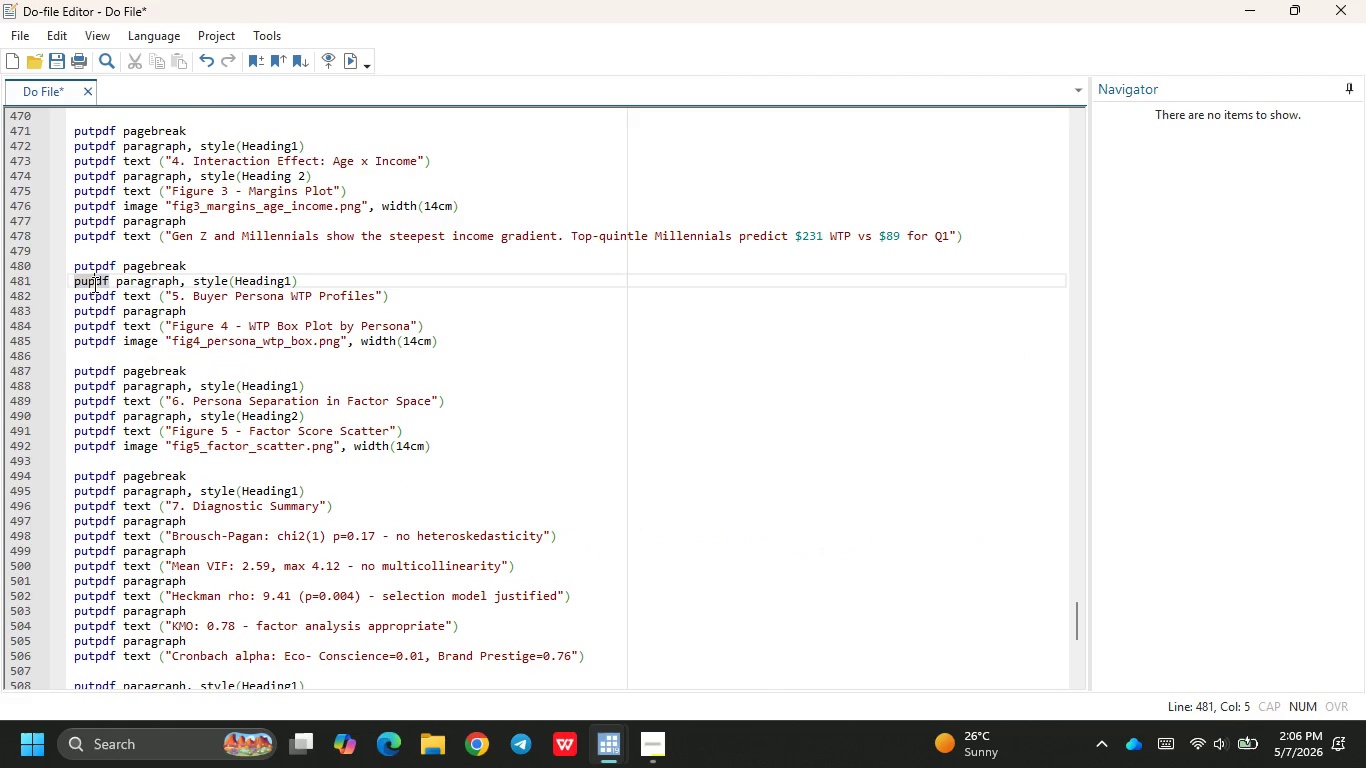 
key(Backspace)
 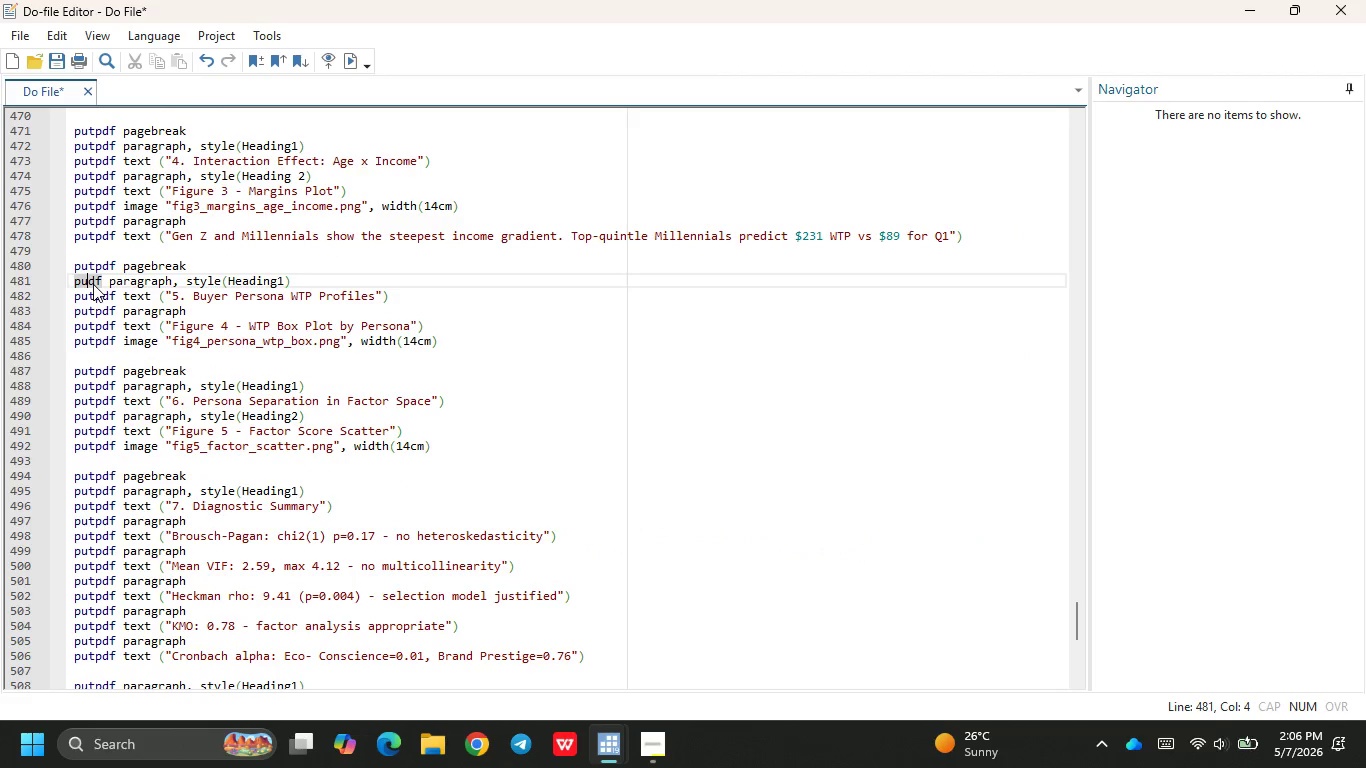 
key(T)
 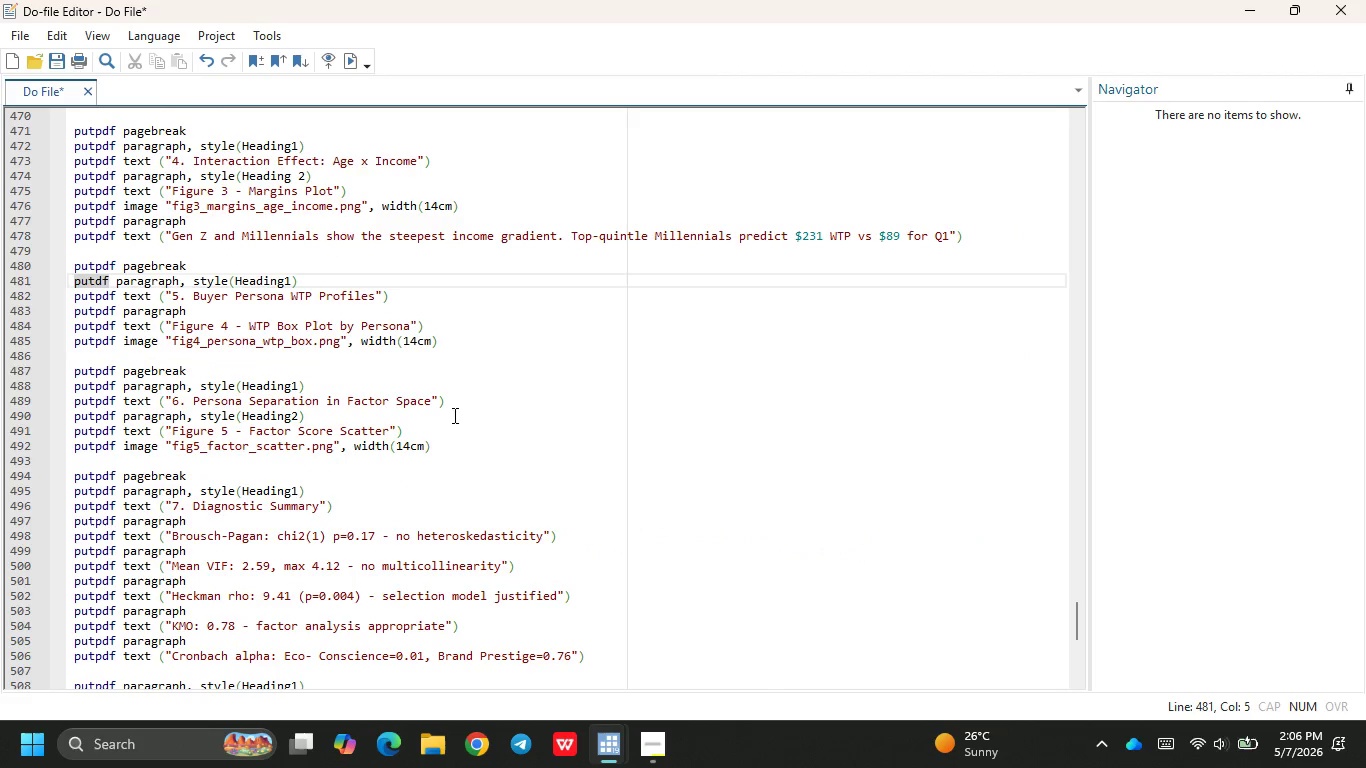 
scroll: coordinate [561, 477], scroll_direction: down, amount: 20.0
 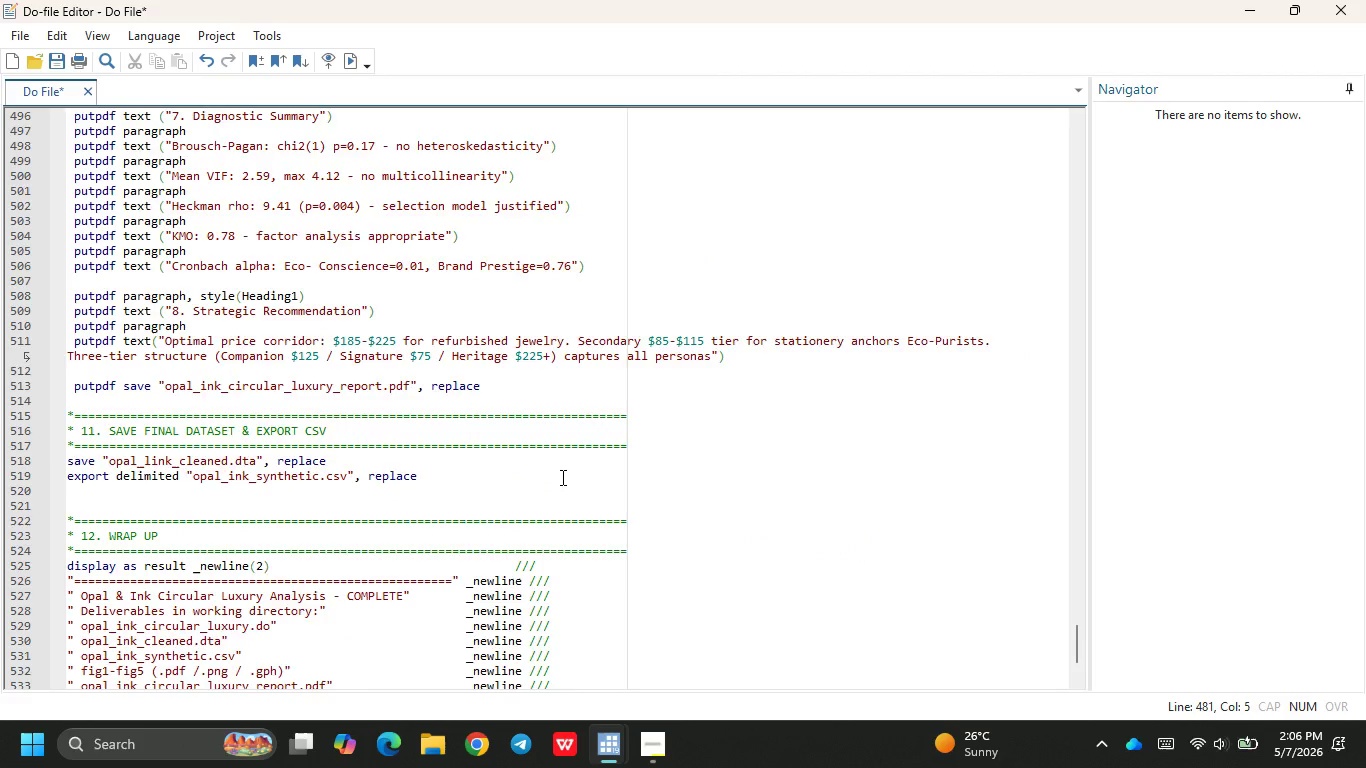 
scroll: coordinate [330, 304], scroll_direction: up, amount: 48.0
 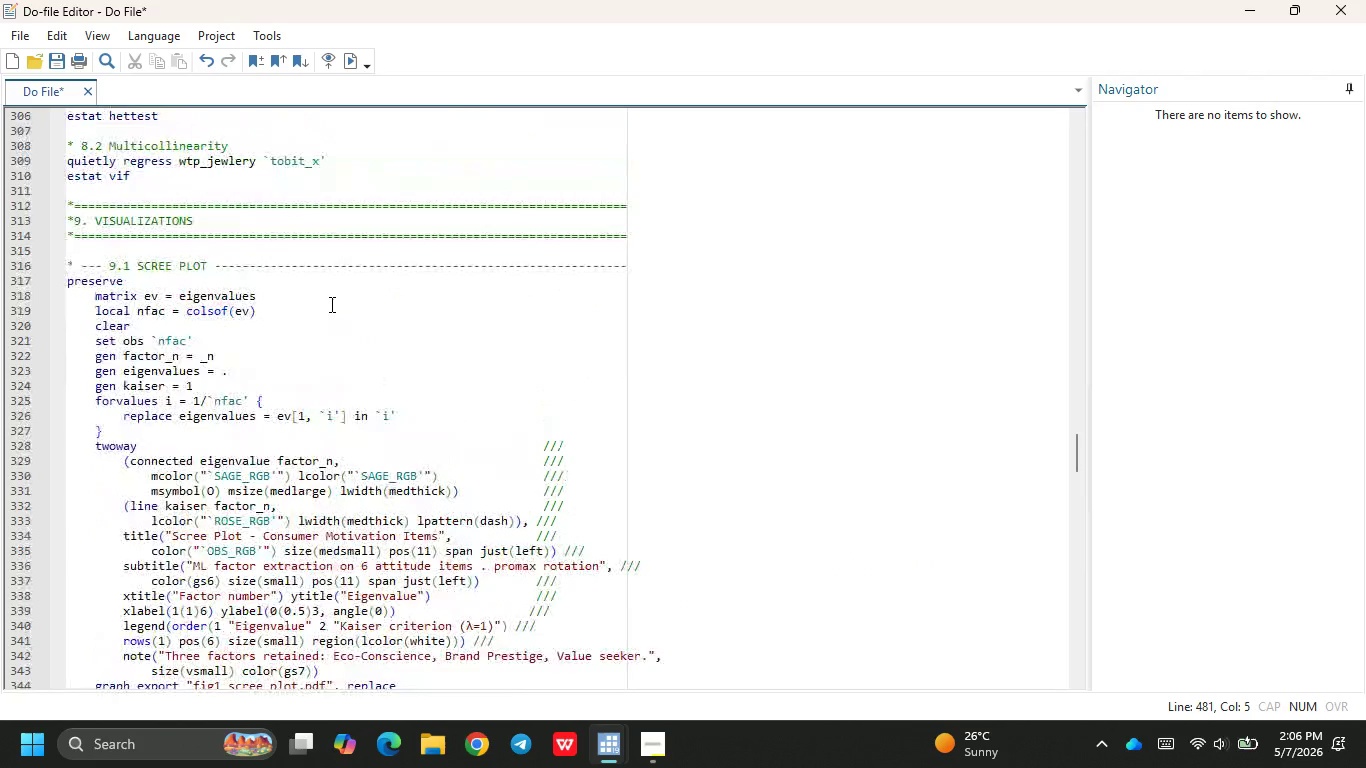 
scroll: coordinate [330, 304], scroll_direction: down, amount: 3.0
 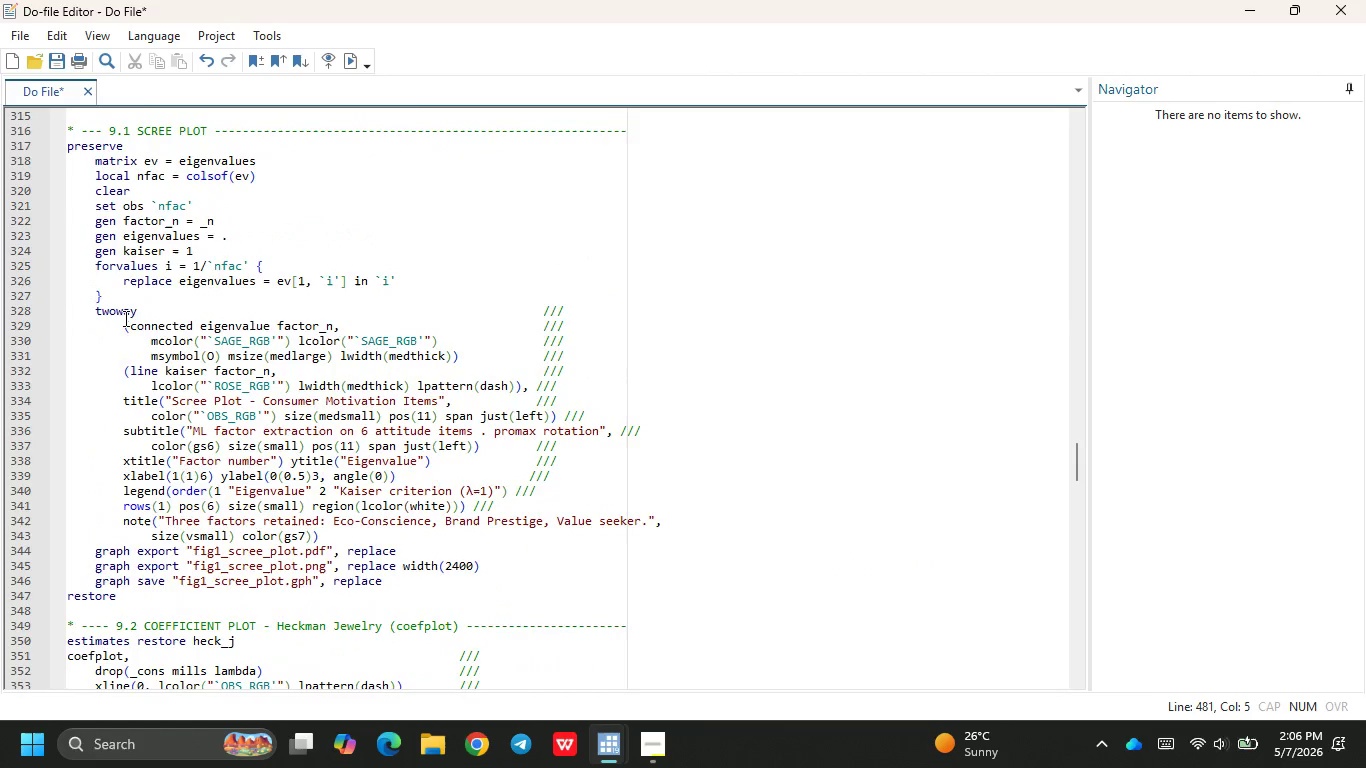 
left_click([125, 323])
 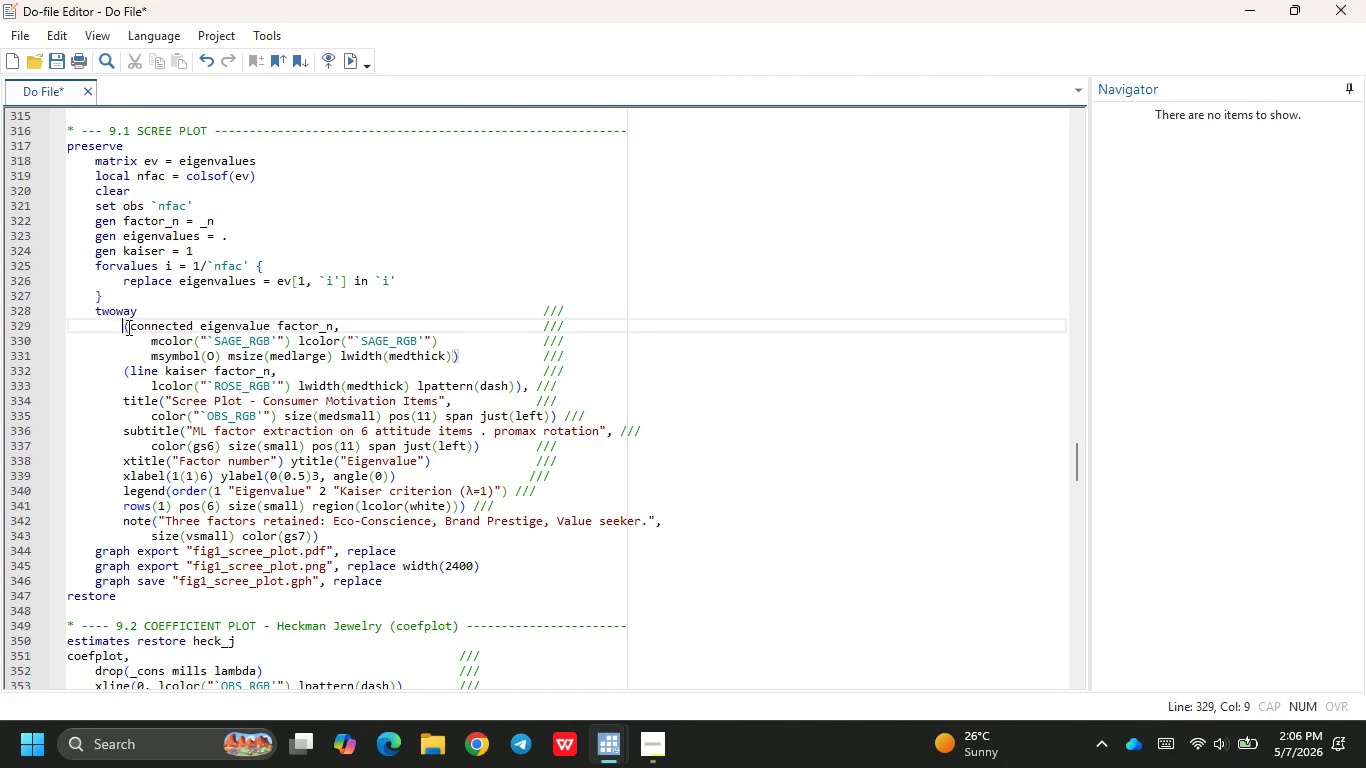 
left_click([129, 329])
 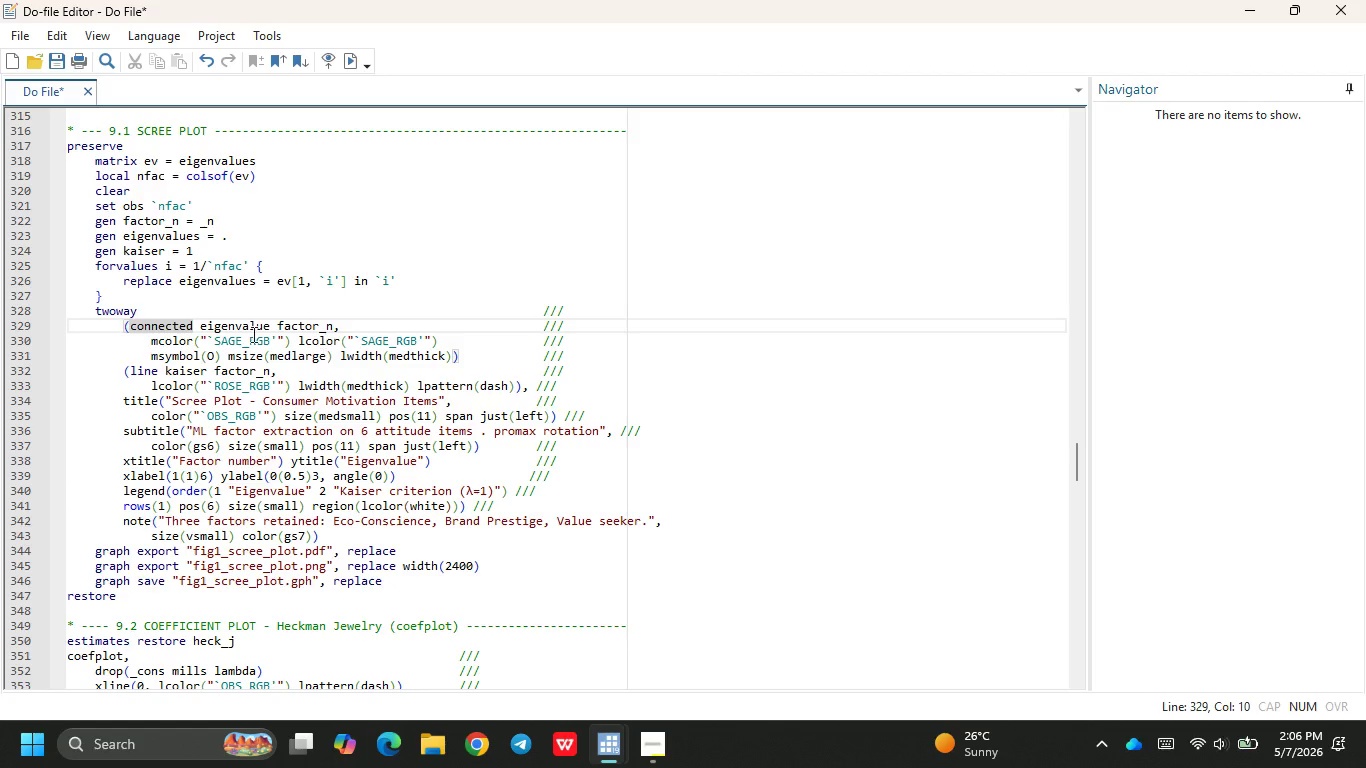 
left_click([198, 342])
 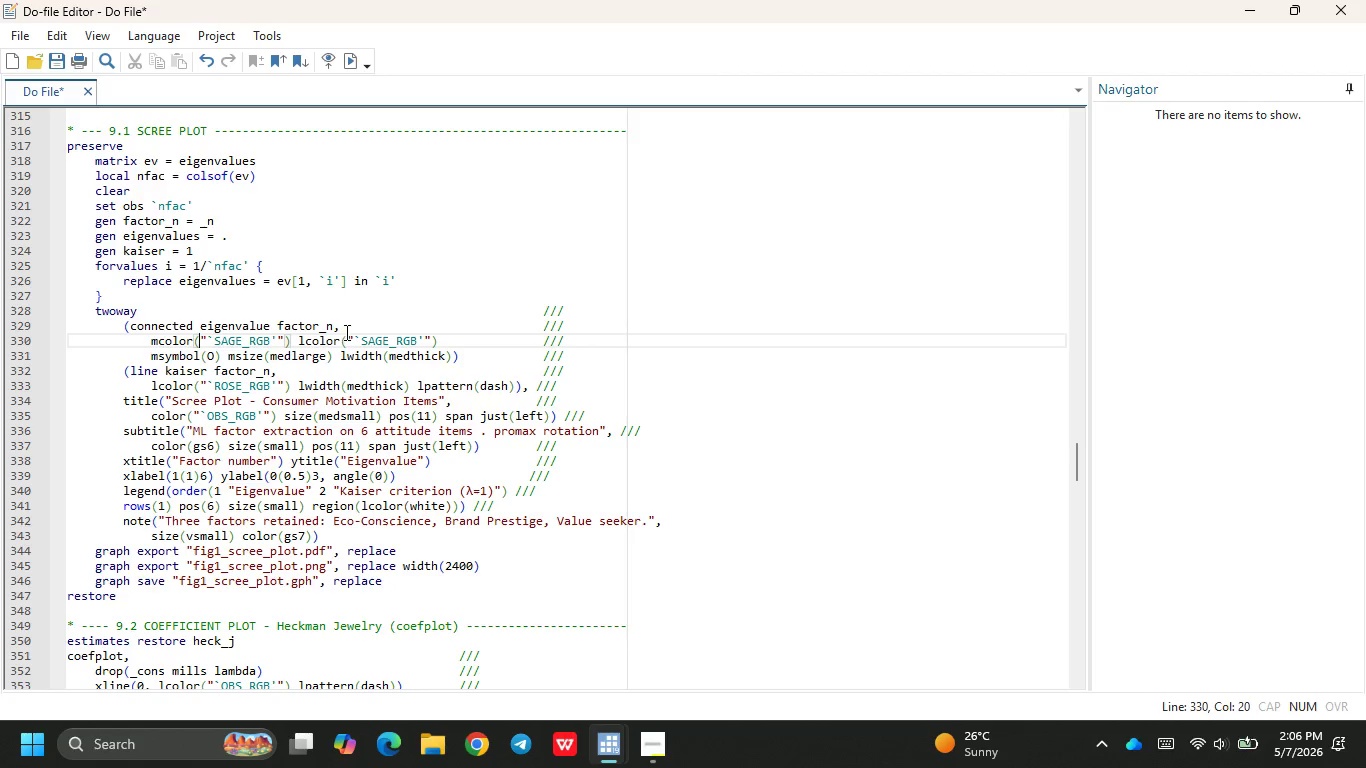 
left_click([346, 338])
 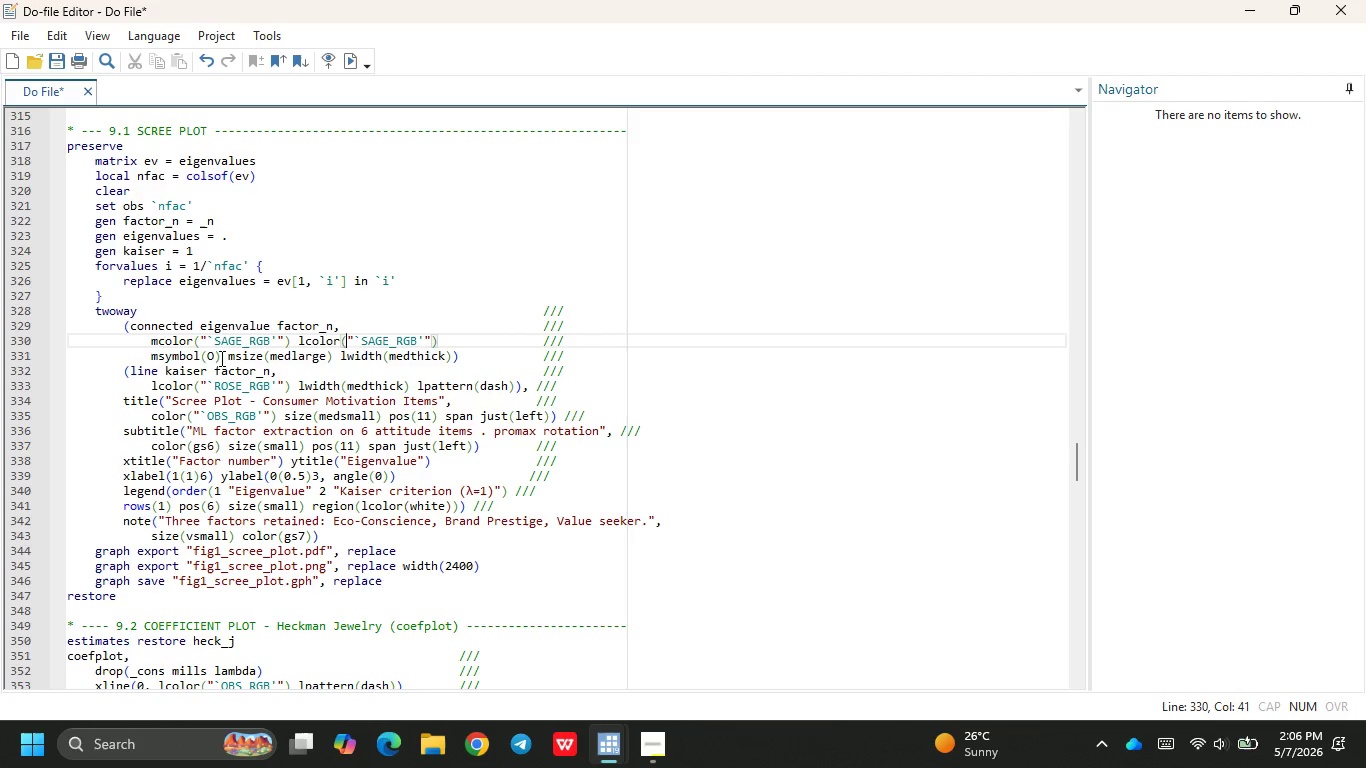 
left_click([201, 355])
 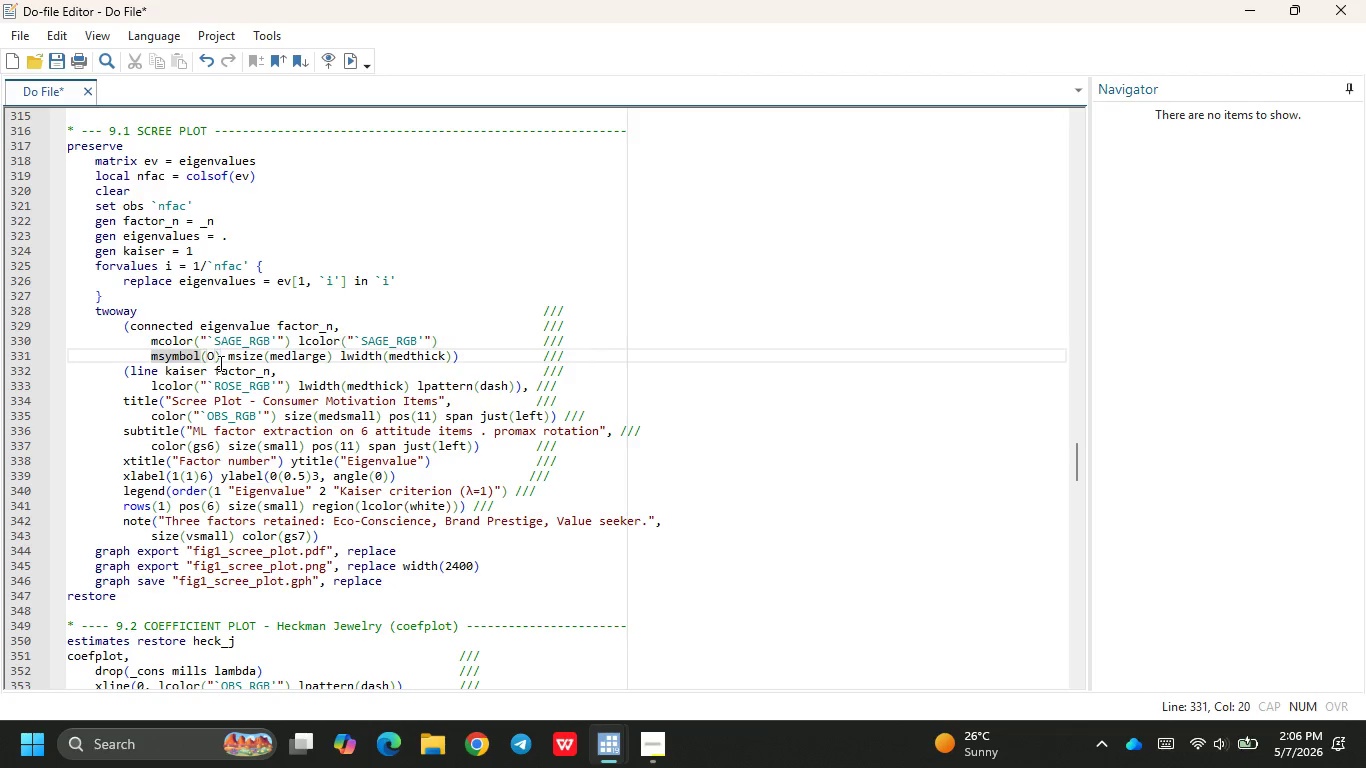 
left_click([214, 361])
 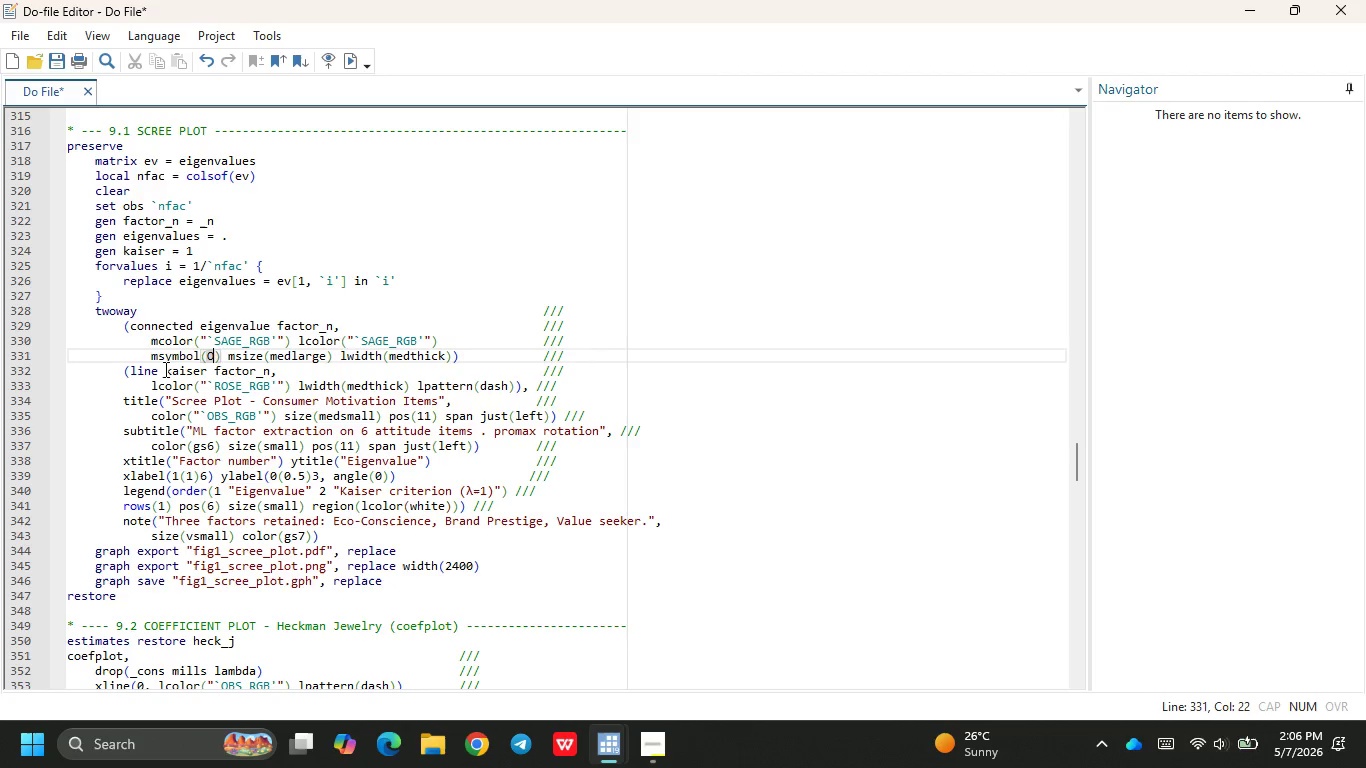 
left_click([129, 368])
 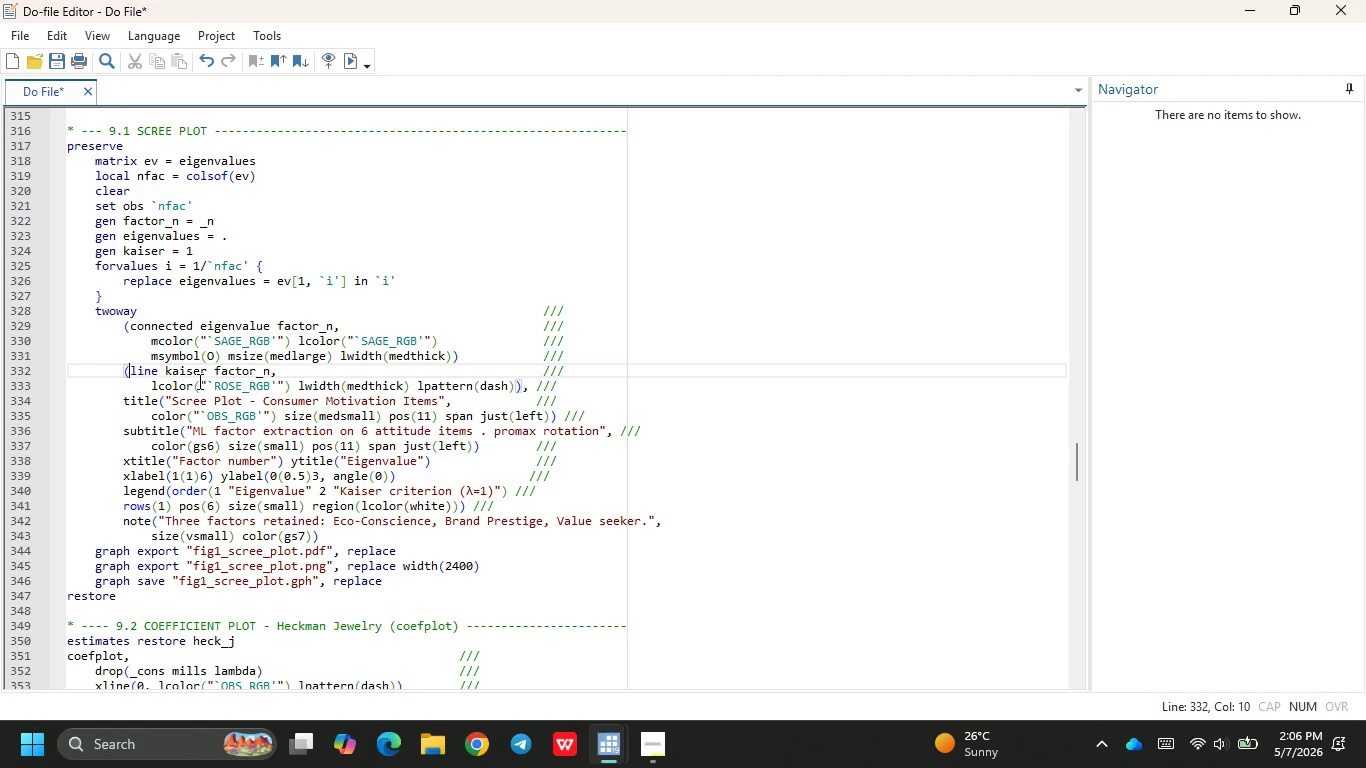 
left_click([199, 387])
 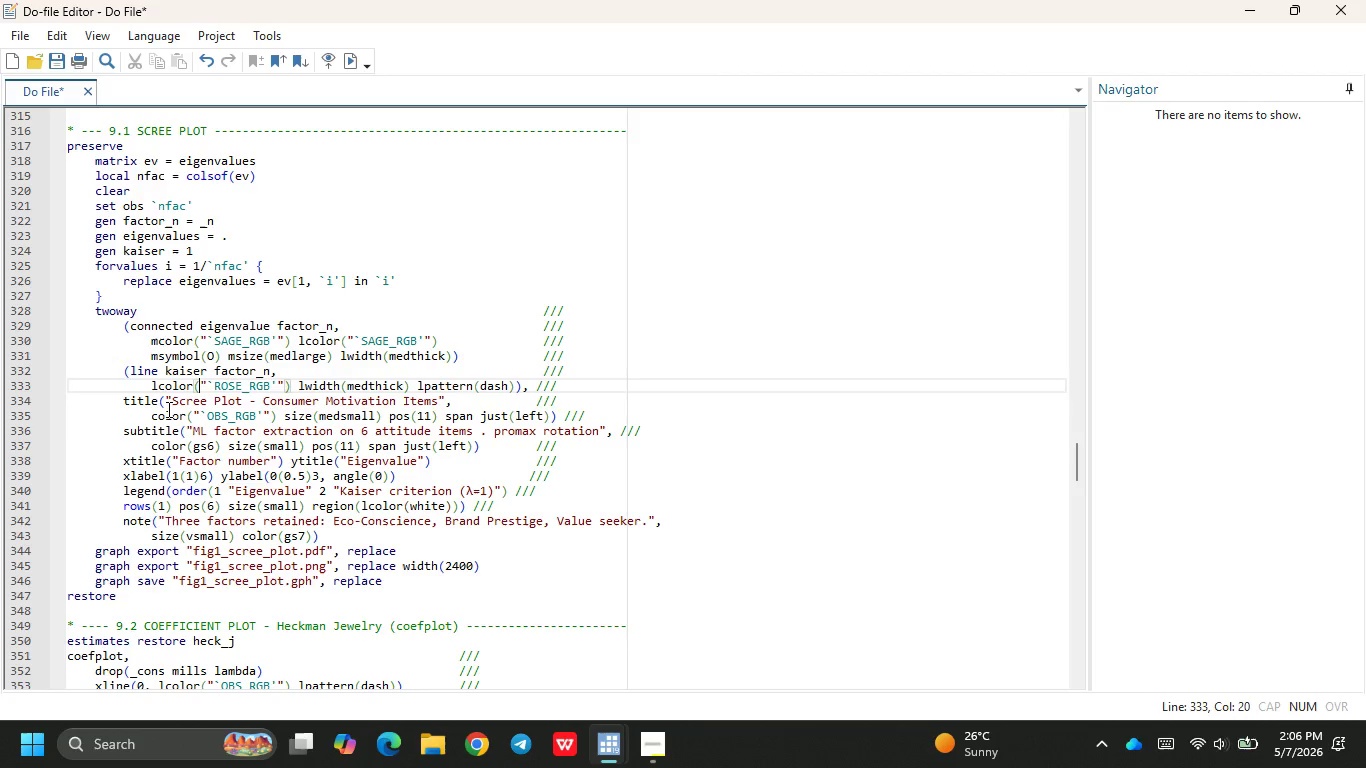 
left_click([163, 404])
 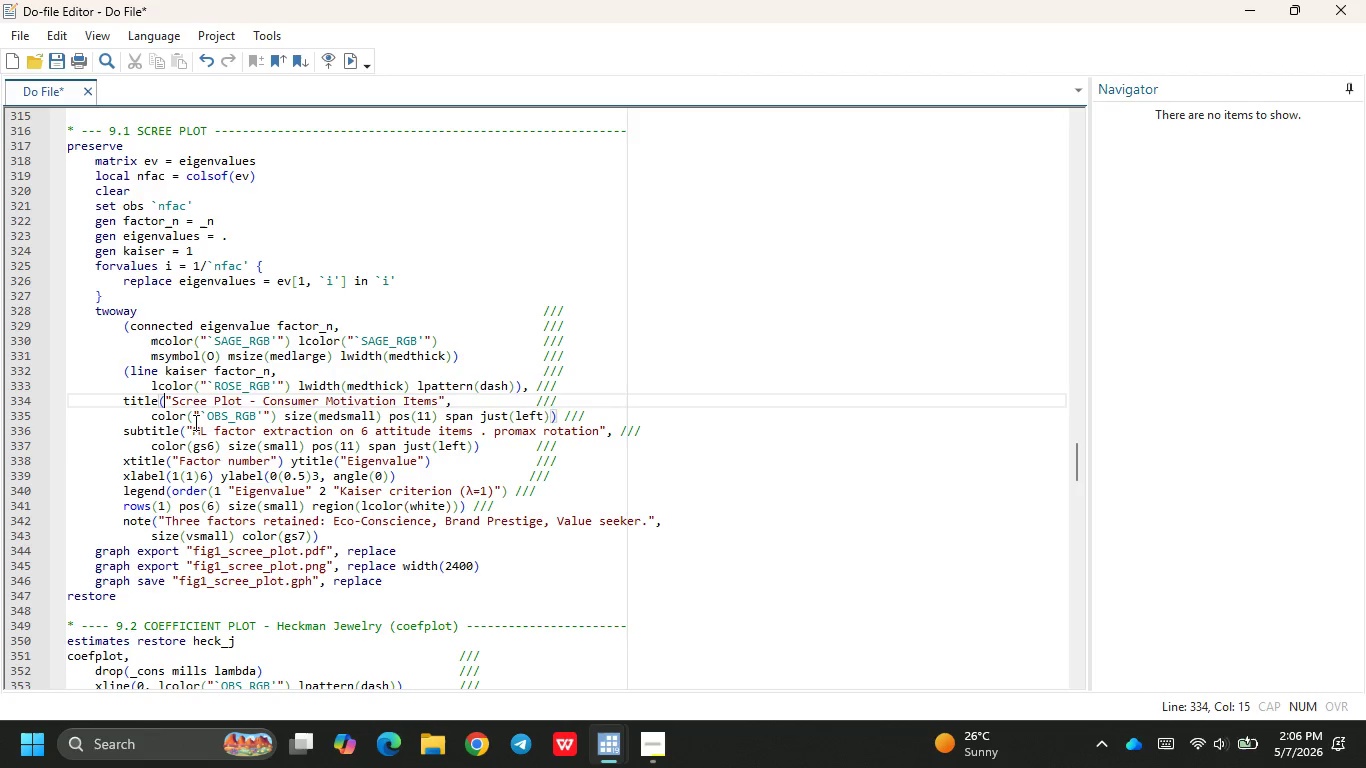 
left_click([194, 418])
 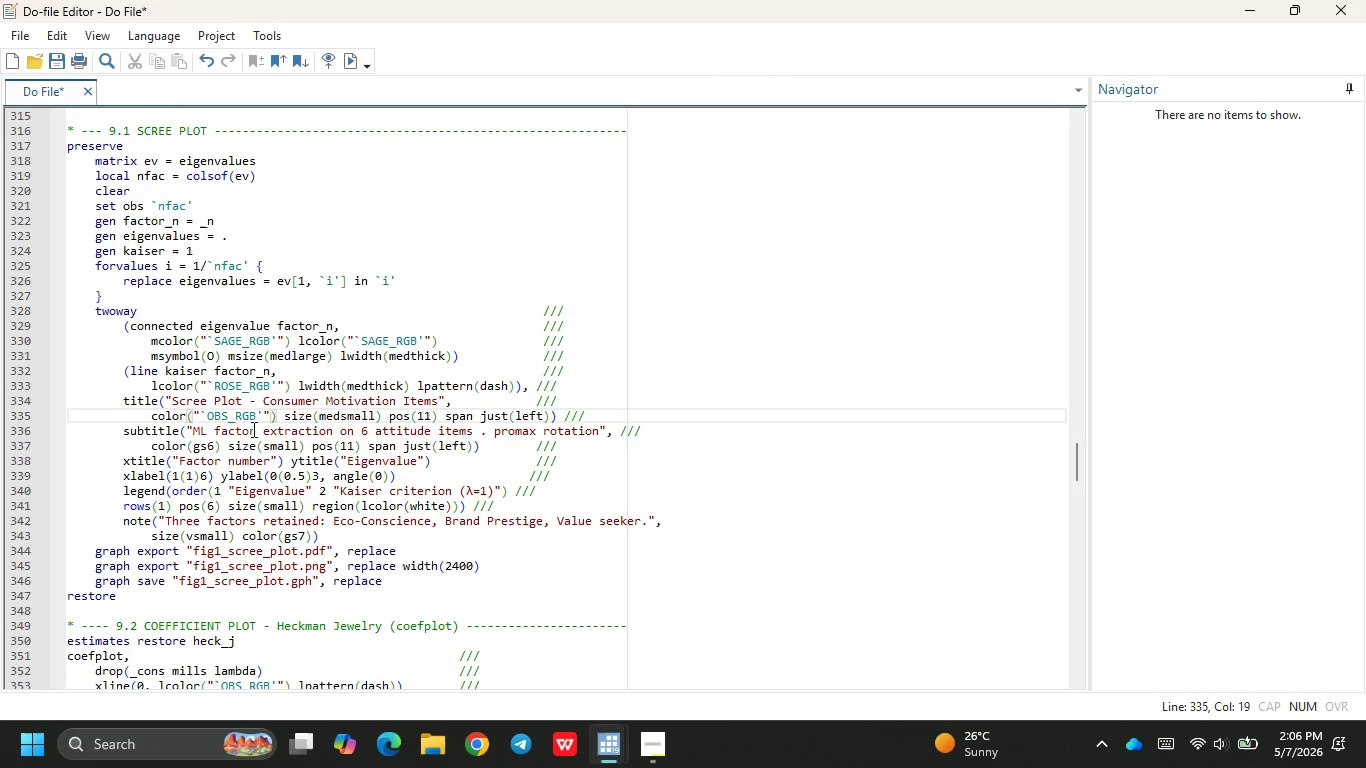 
left_click([183, 427])
 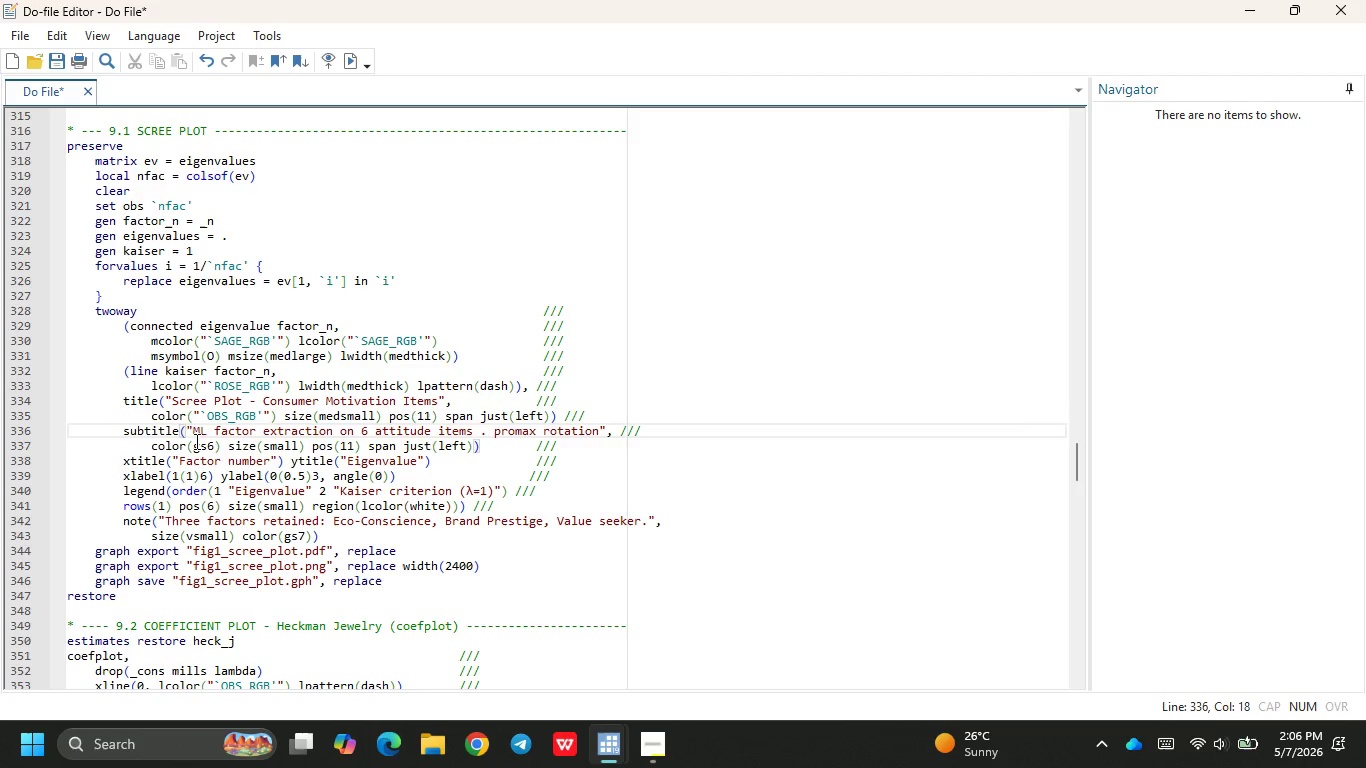 
wait(5.03)
 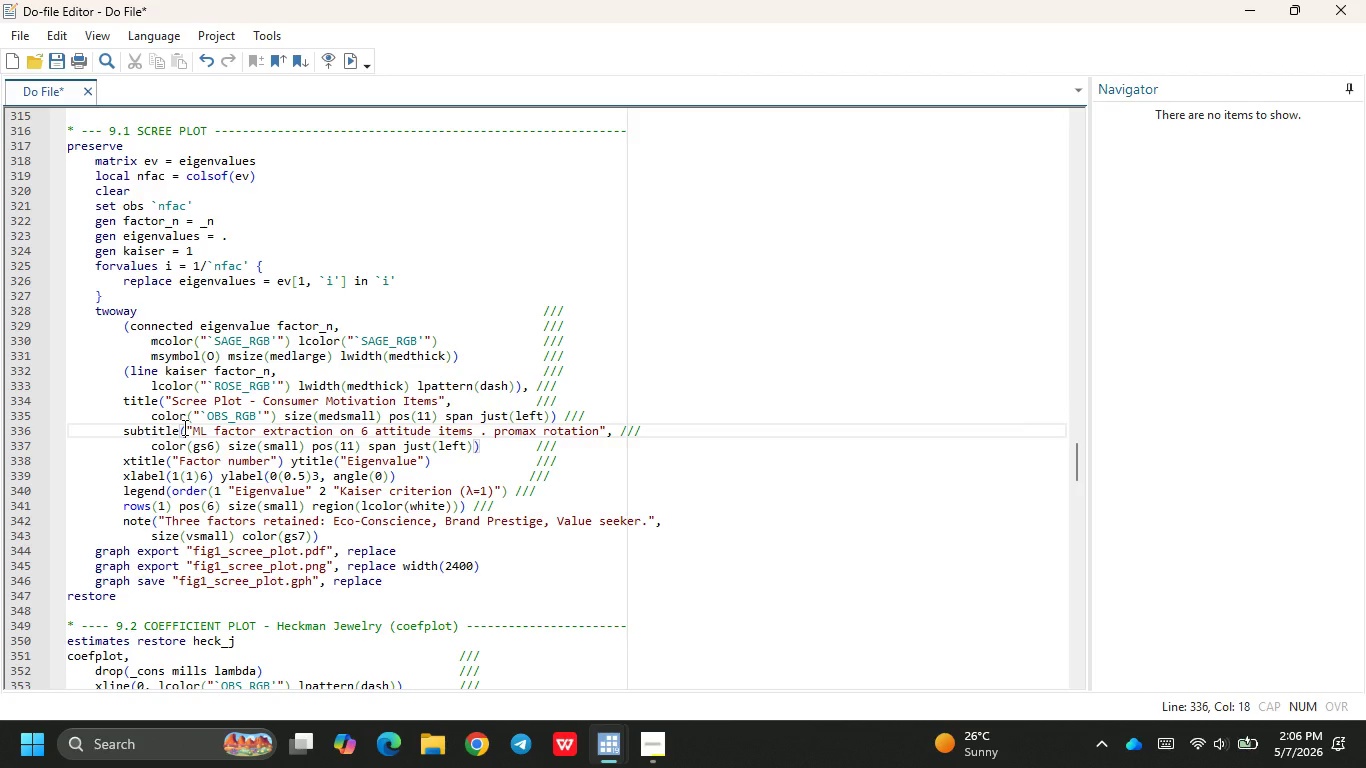 
left_click([195, 449])
 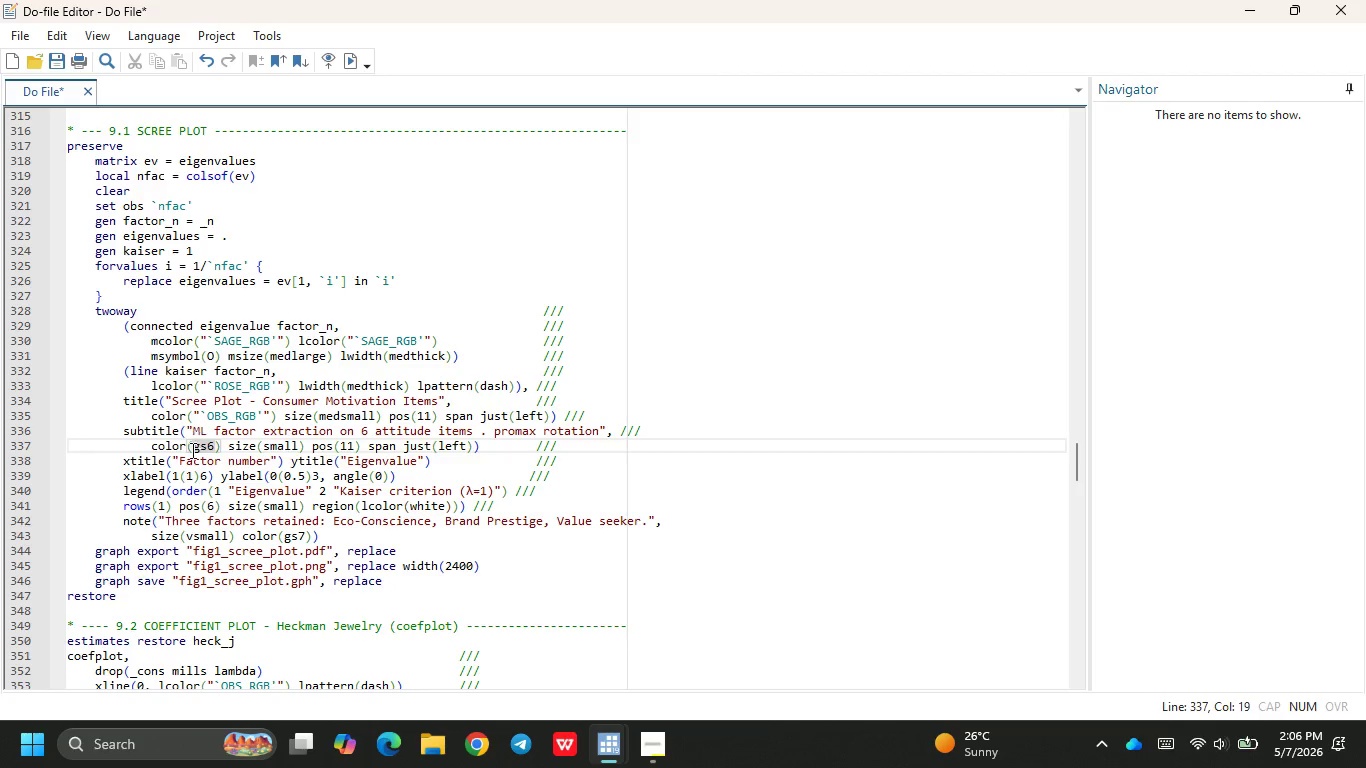 
left_click([170, 458])
 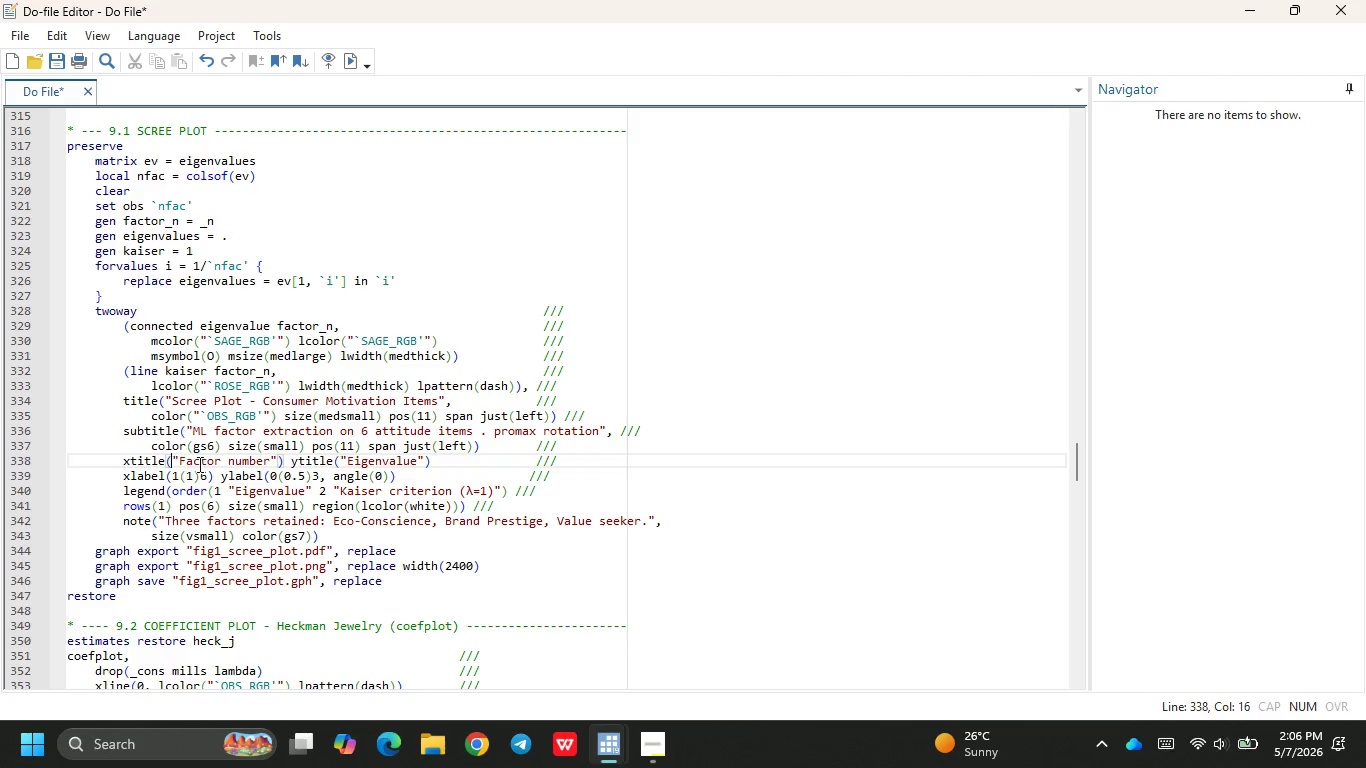 
wait(6.05)
 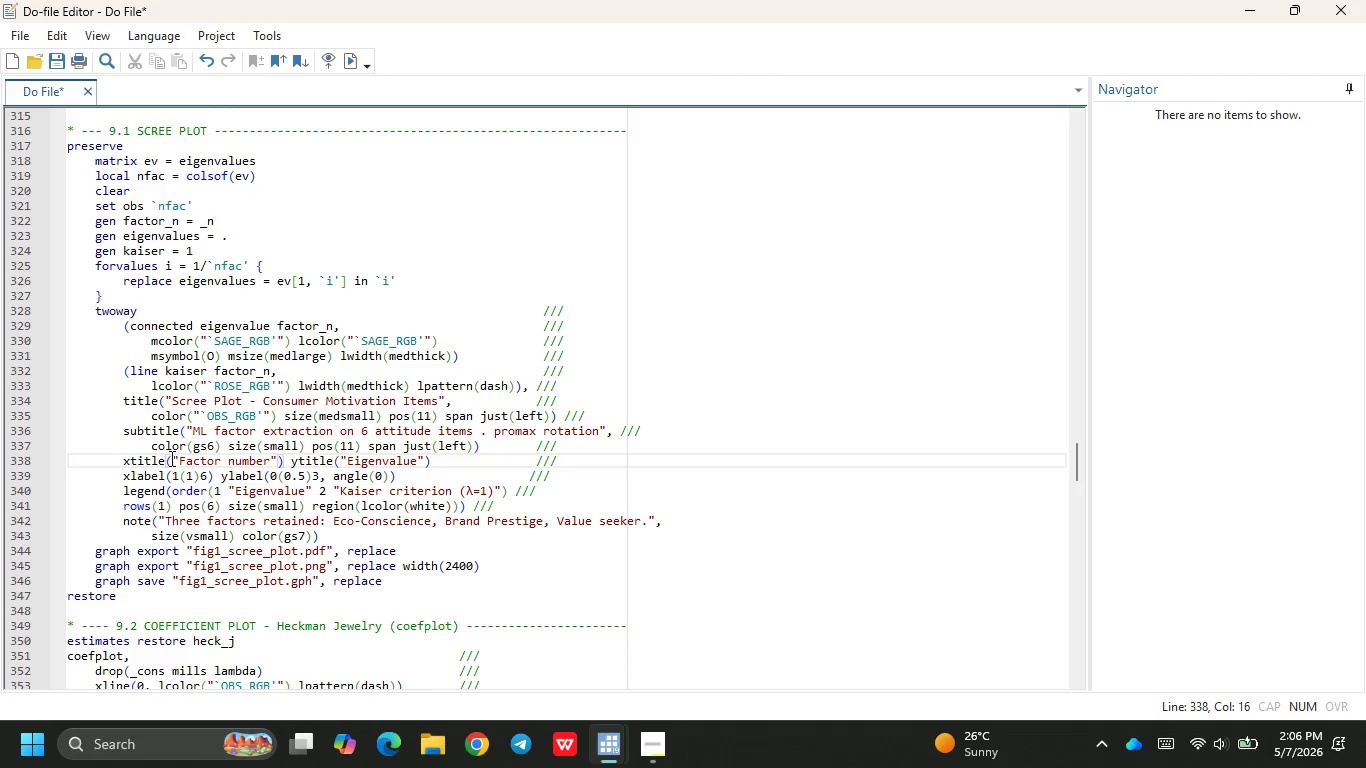 
left_click([434, 465])
 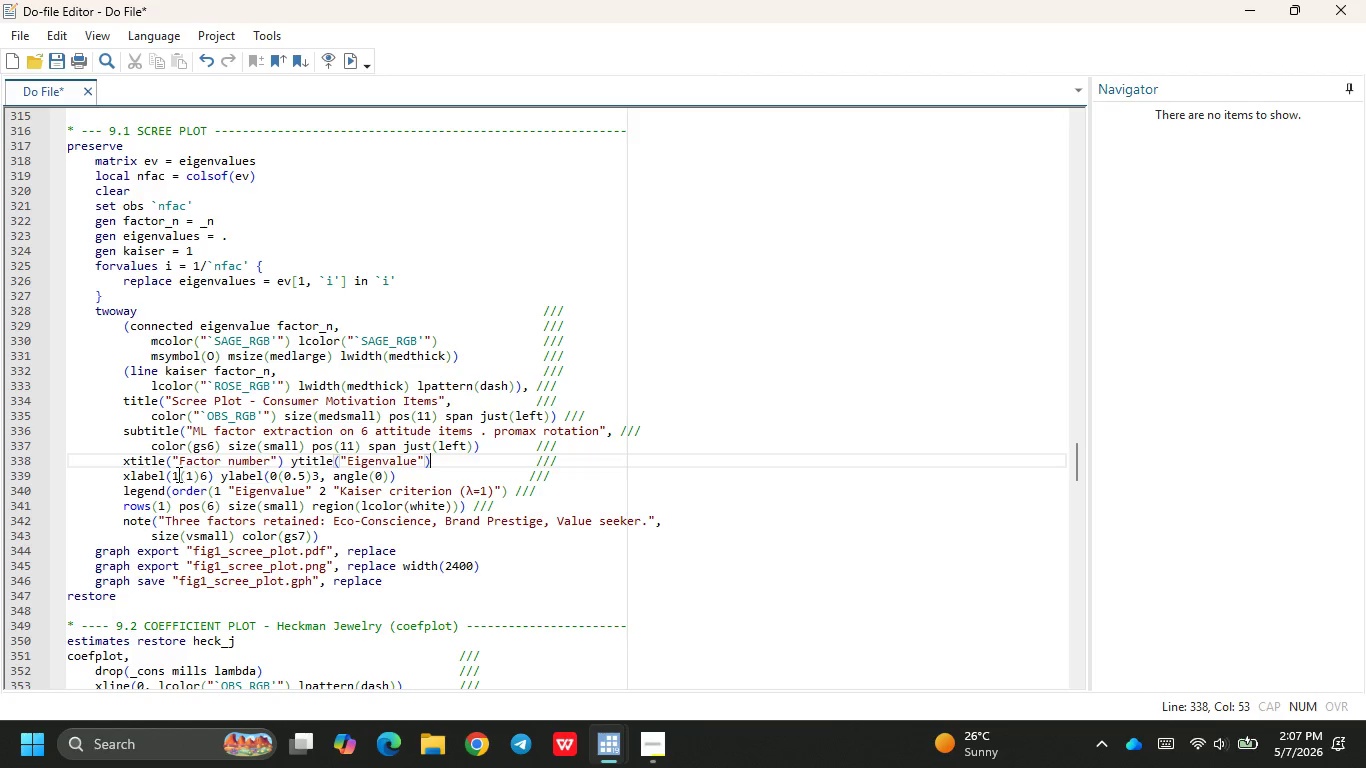 
left_click([172, 474])
 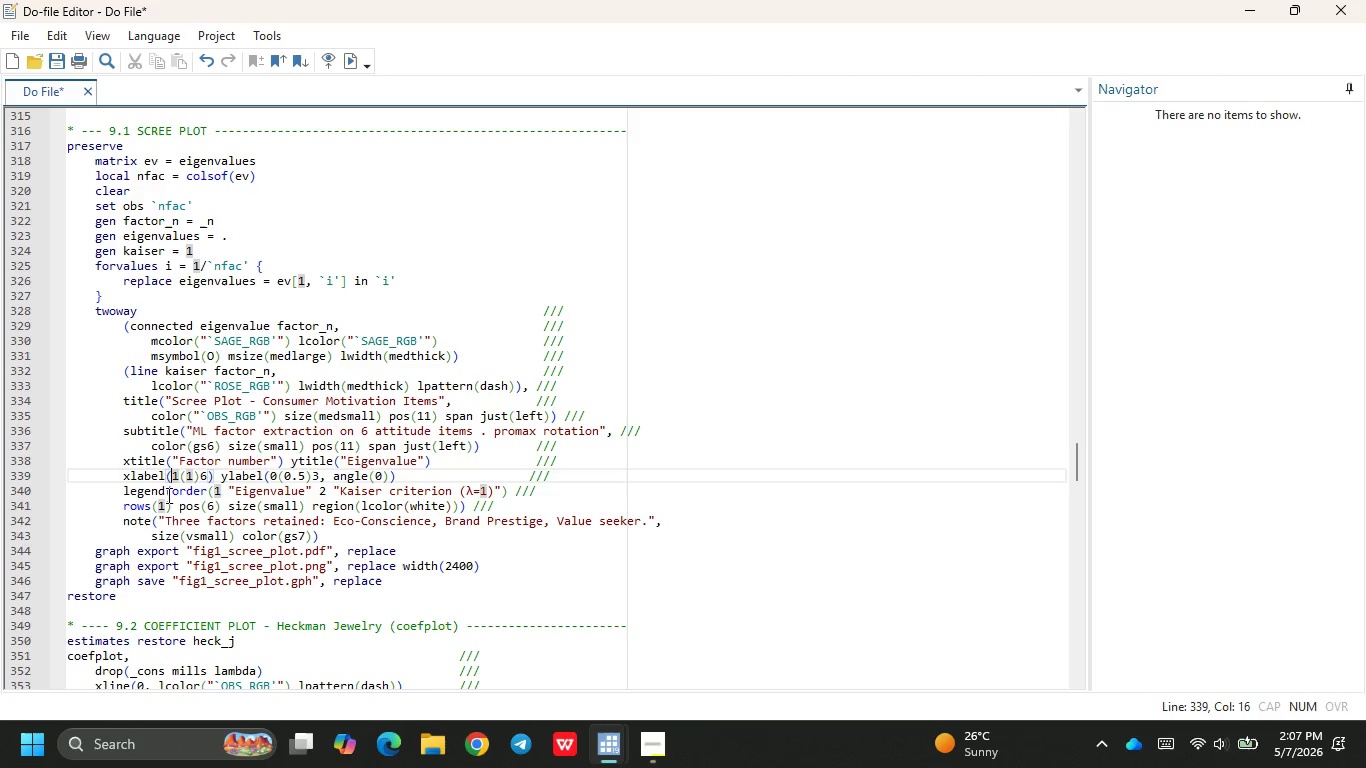 
left_click([271, 481])
 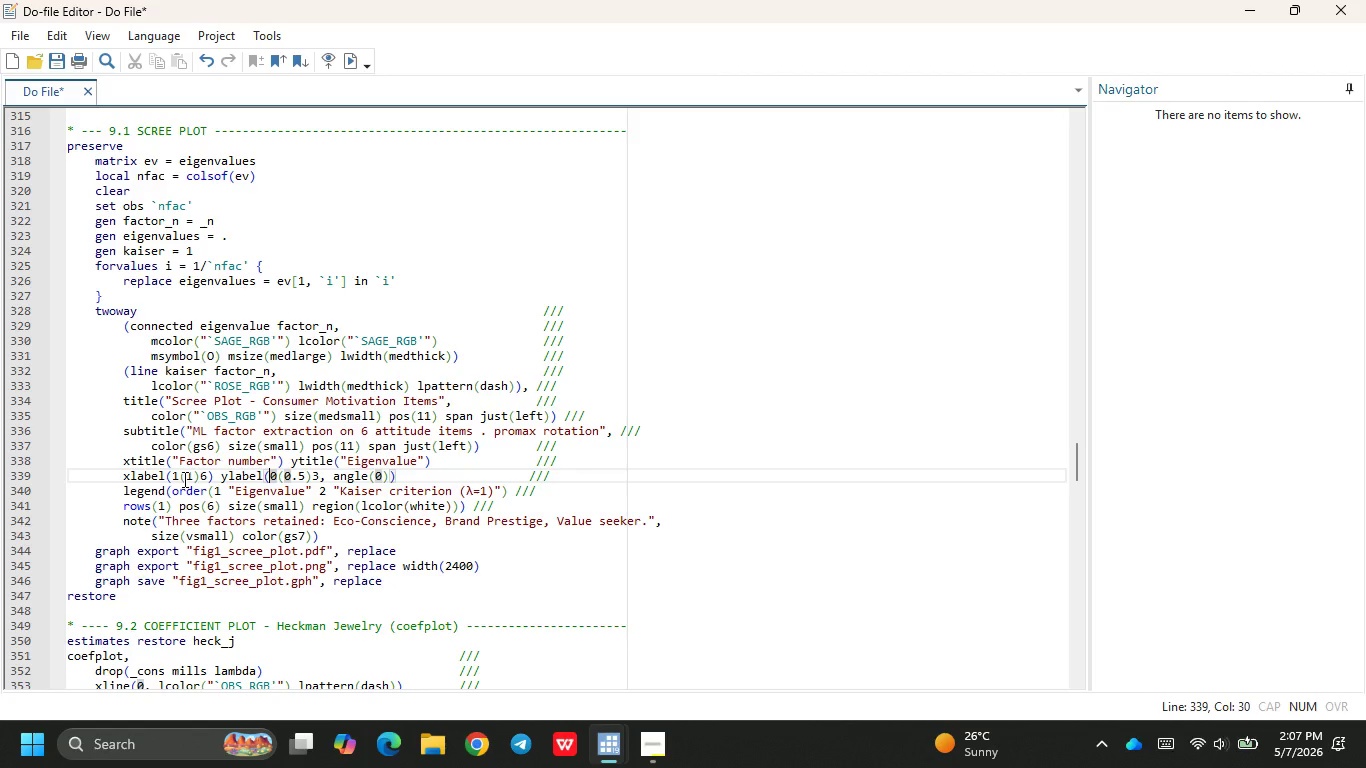 
left_click([169, 476])
 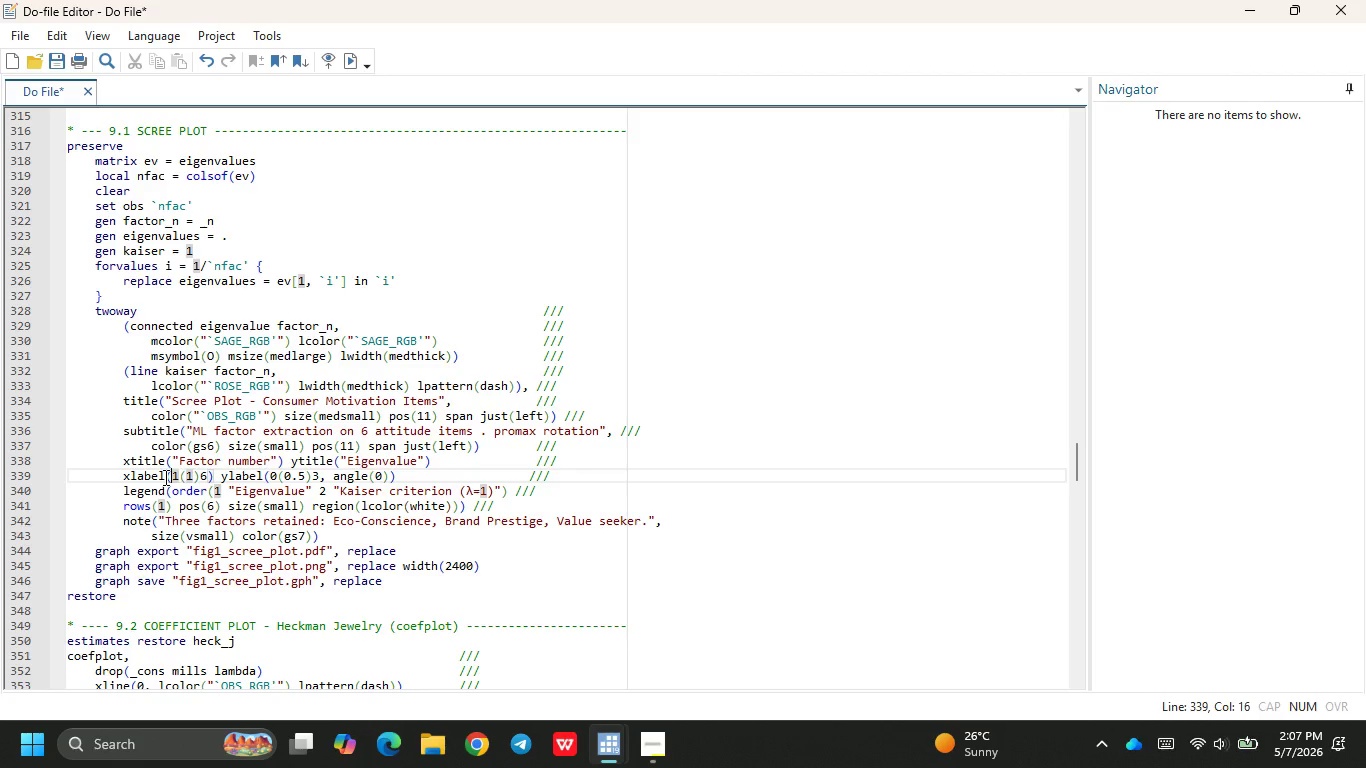 
wait(6.19)
 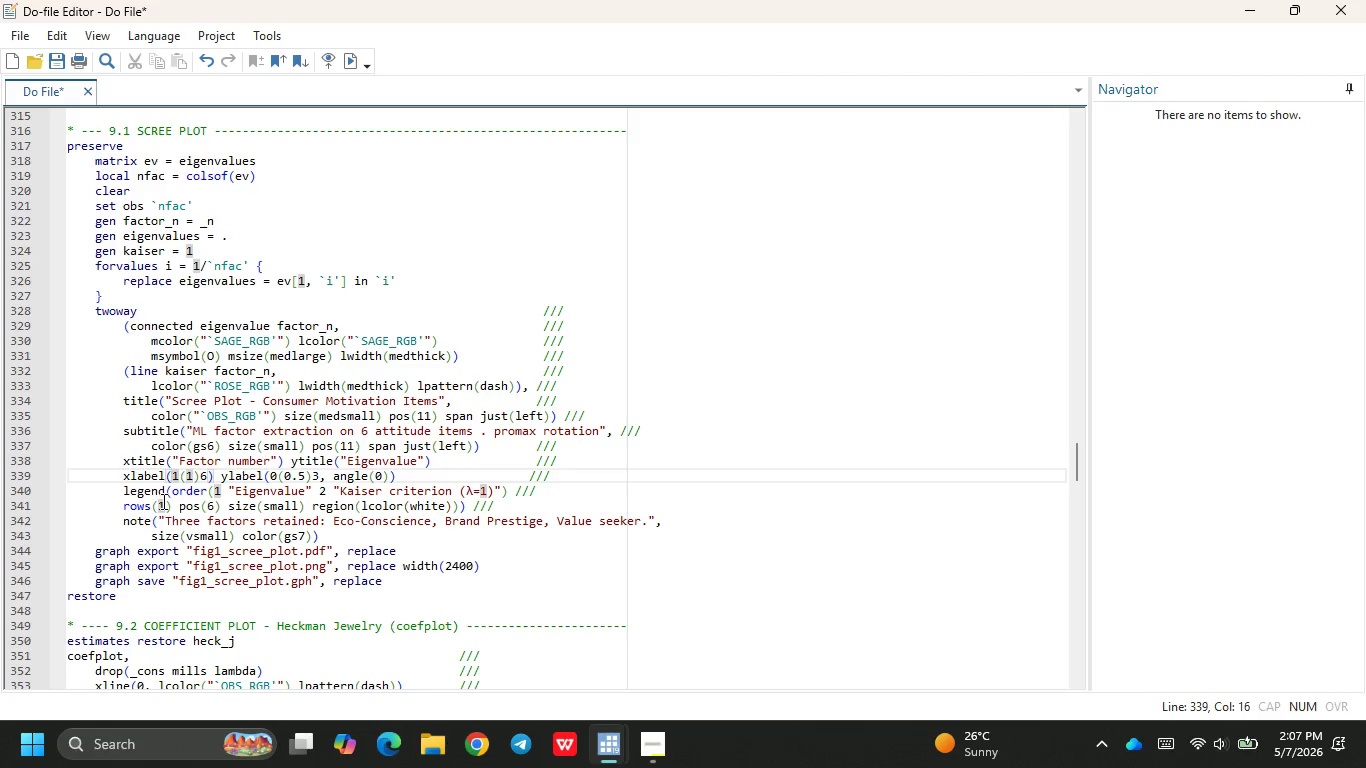 
left_click([267, 480])
 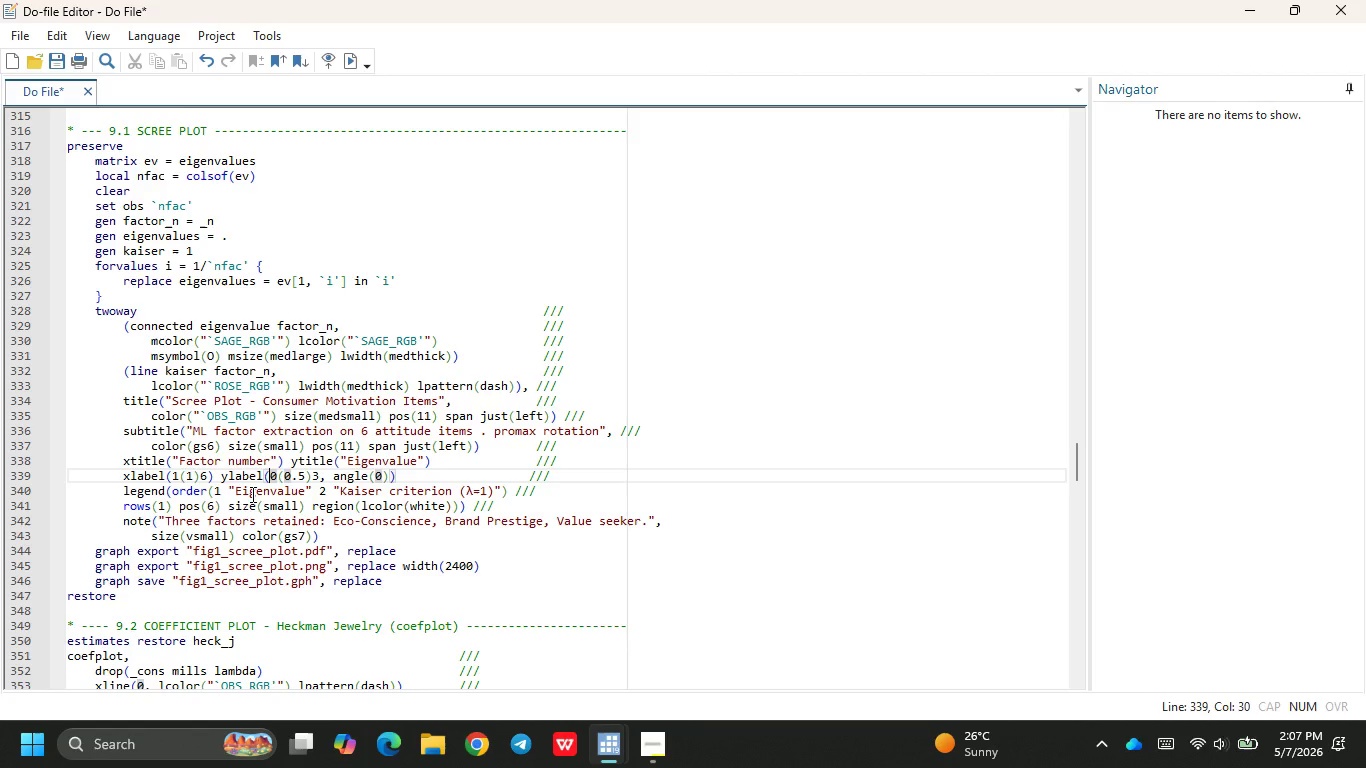 
left_click([169, 494])
 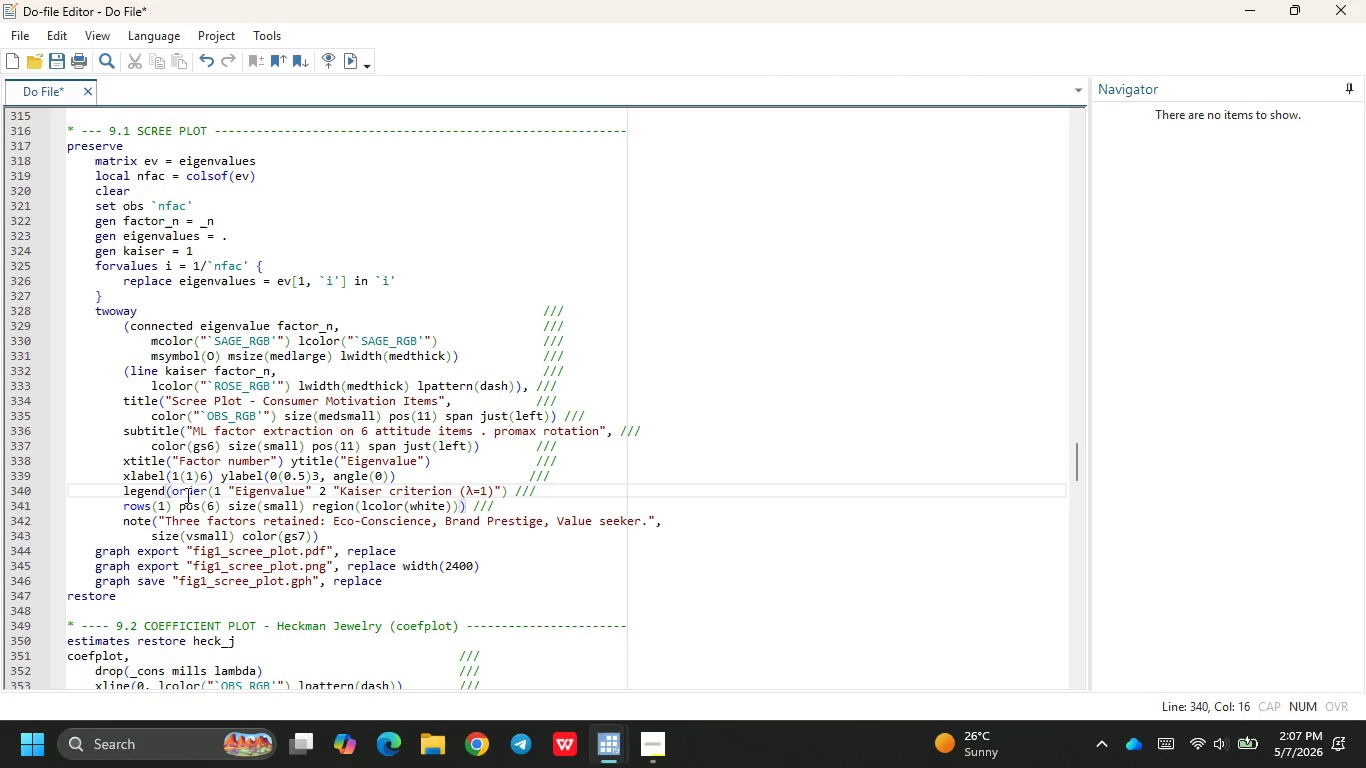 
left_click([213, 492])
 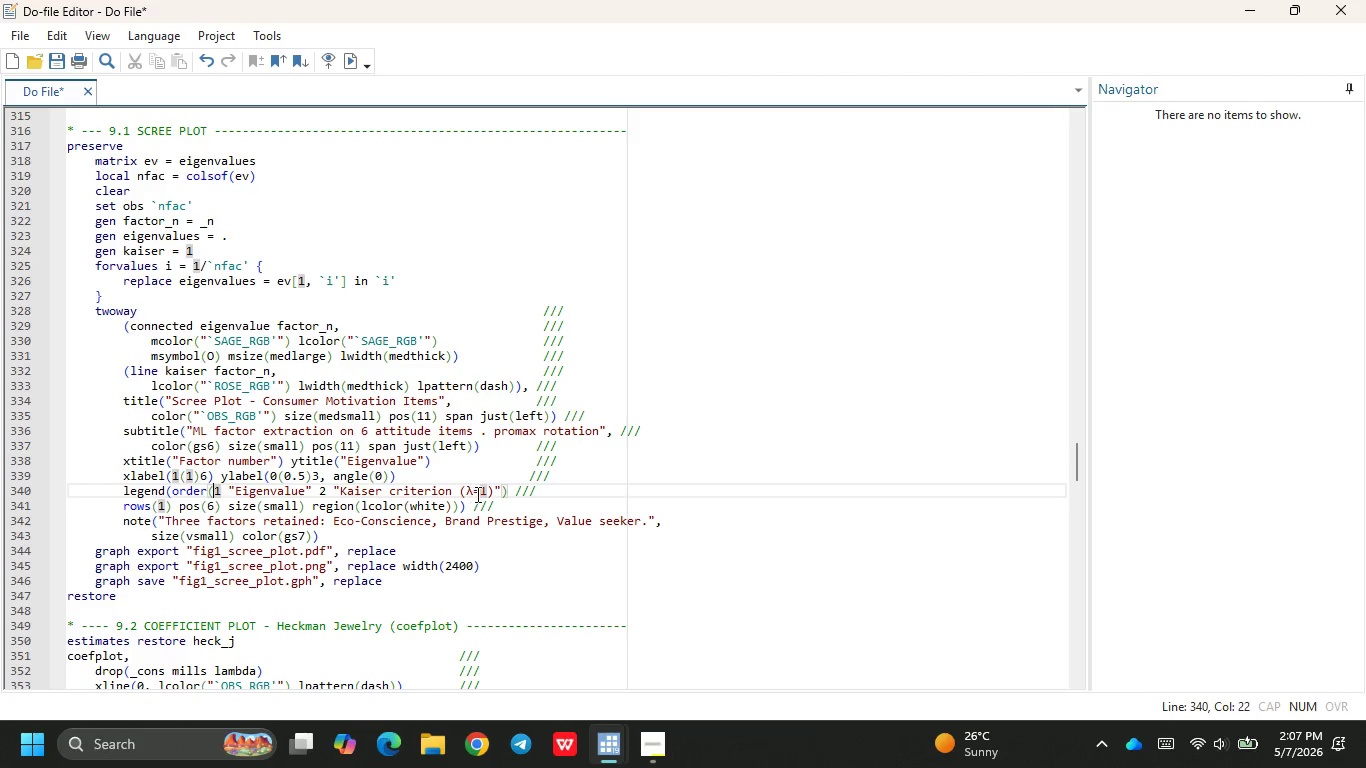 
left_click([509, 490])
 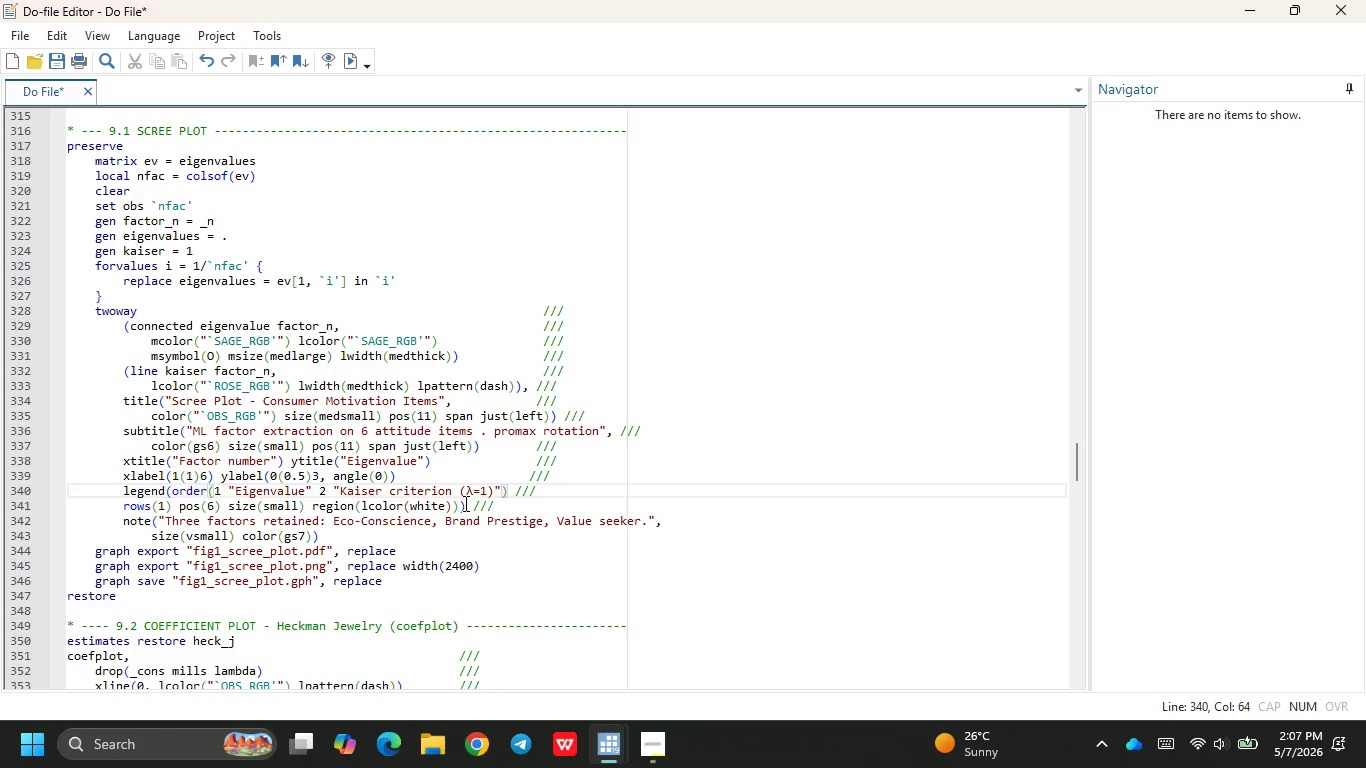 
left_click([457, 507])
 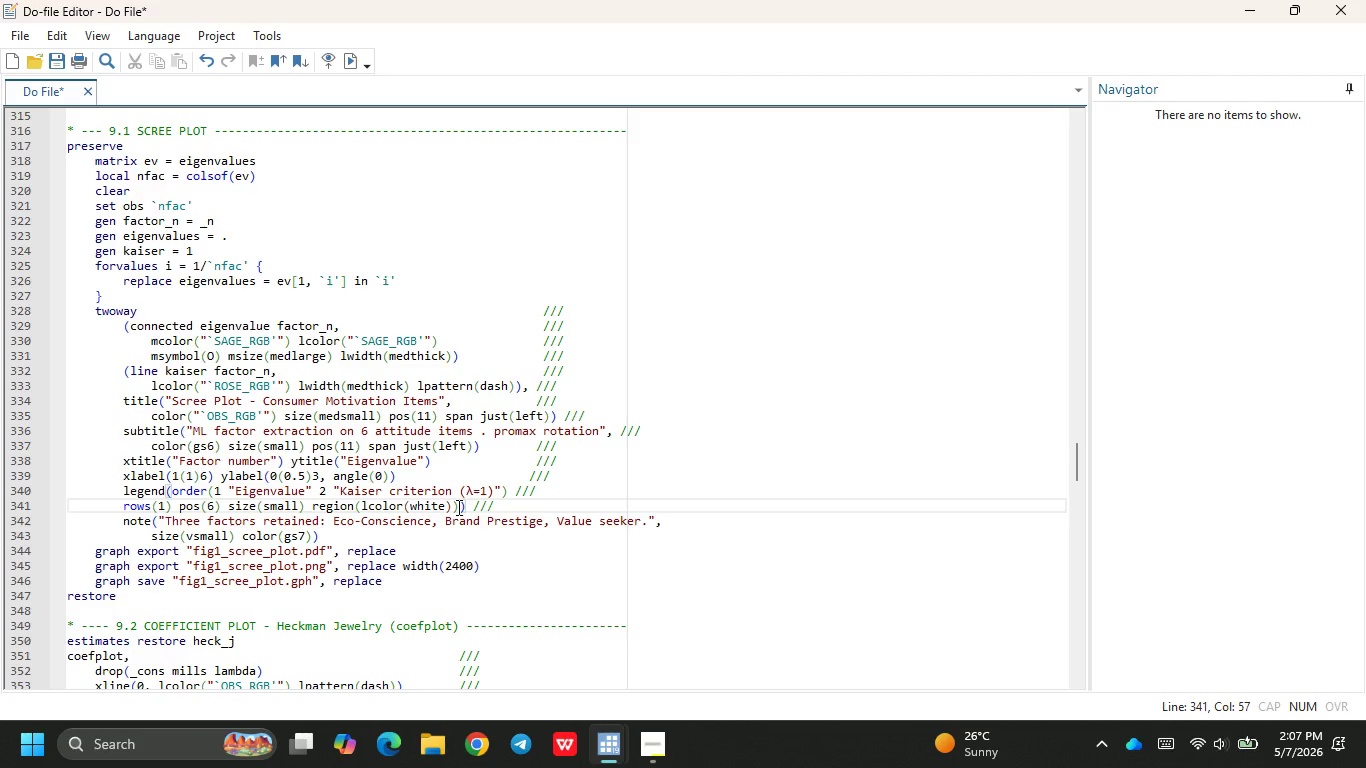 
wait(6.59)
 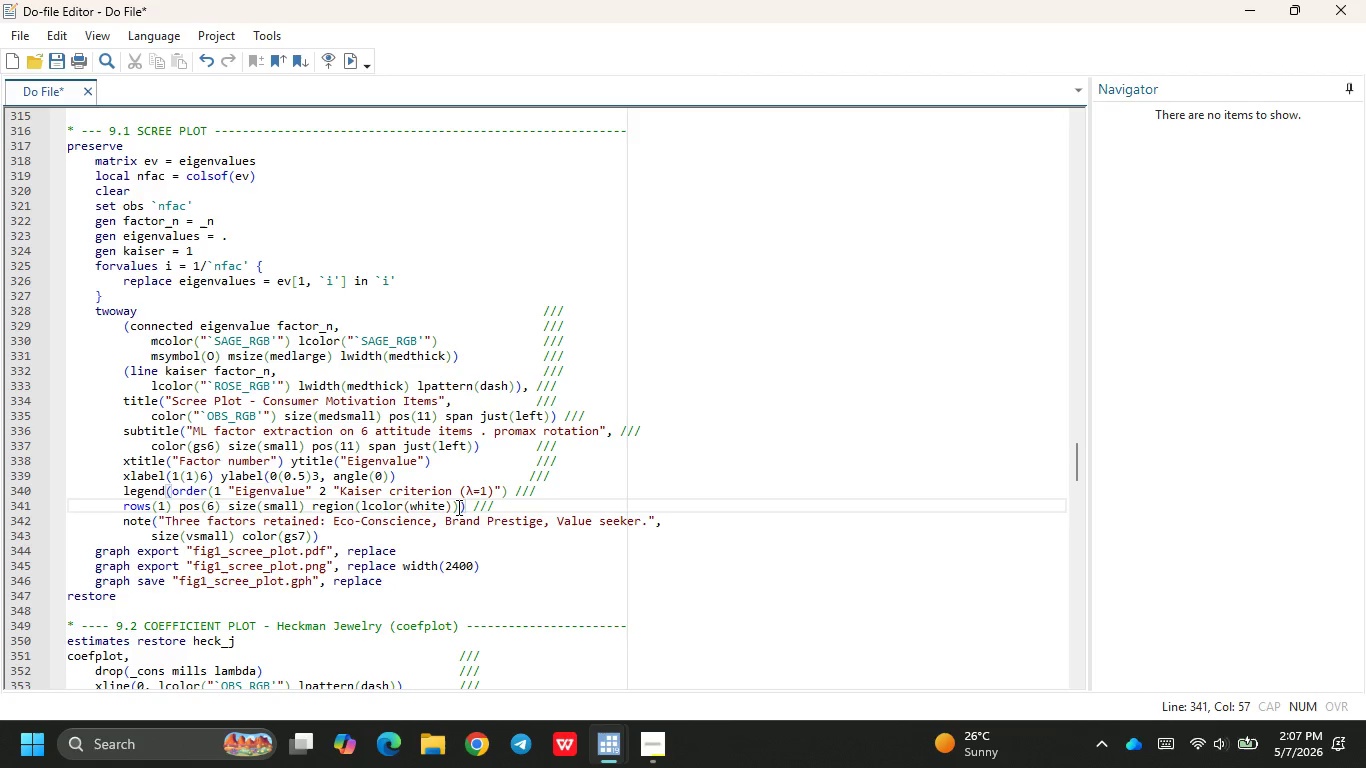 
key(Backspace)
 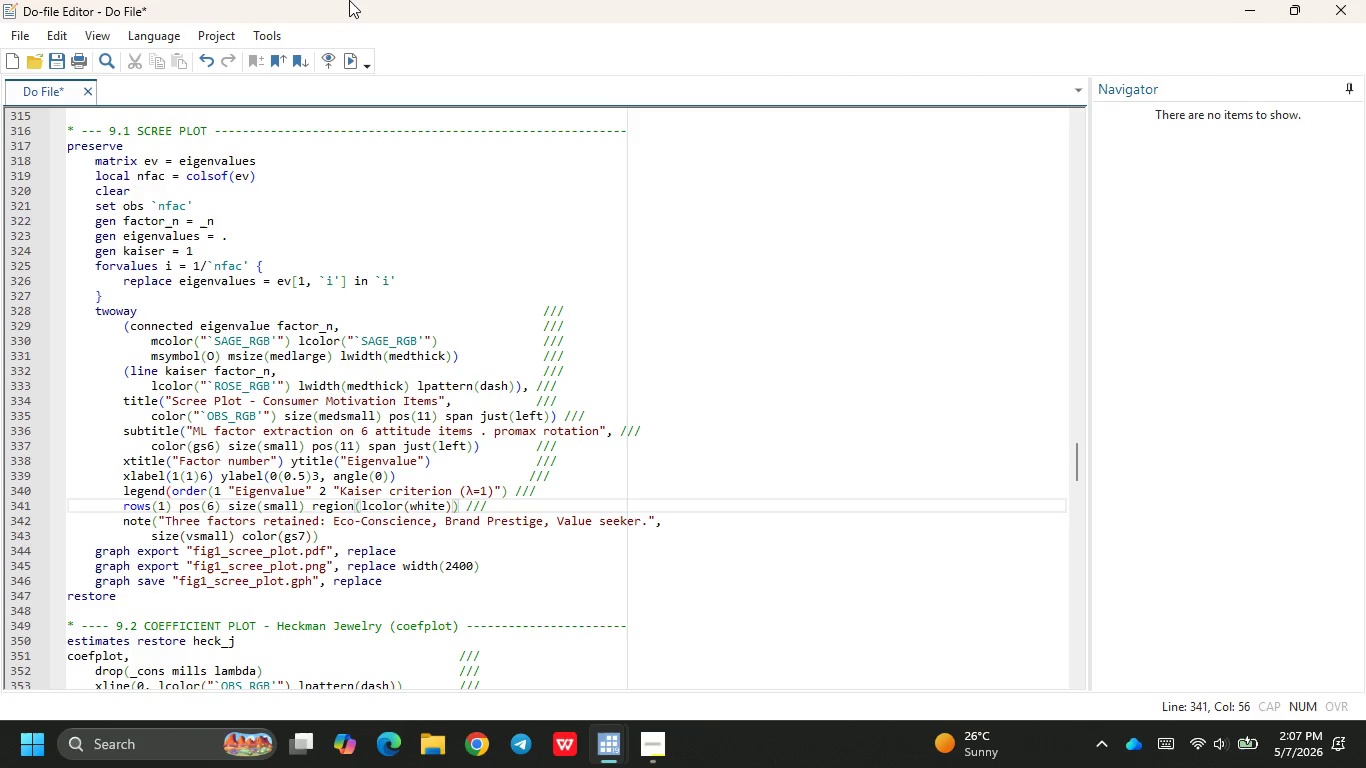 
left_click([346, 56])
 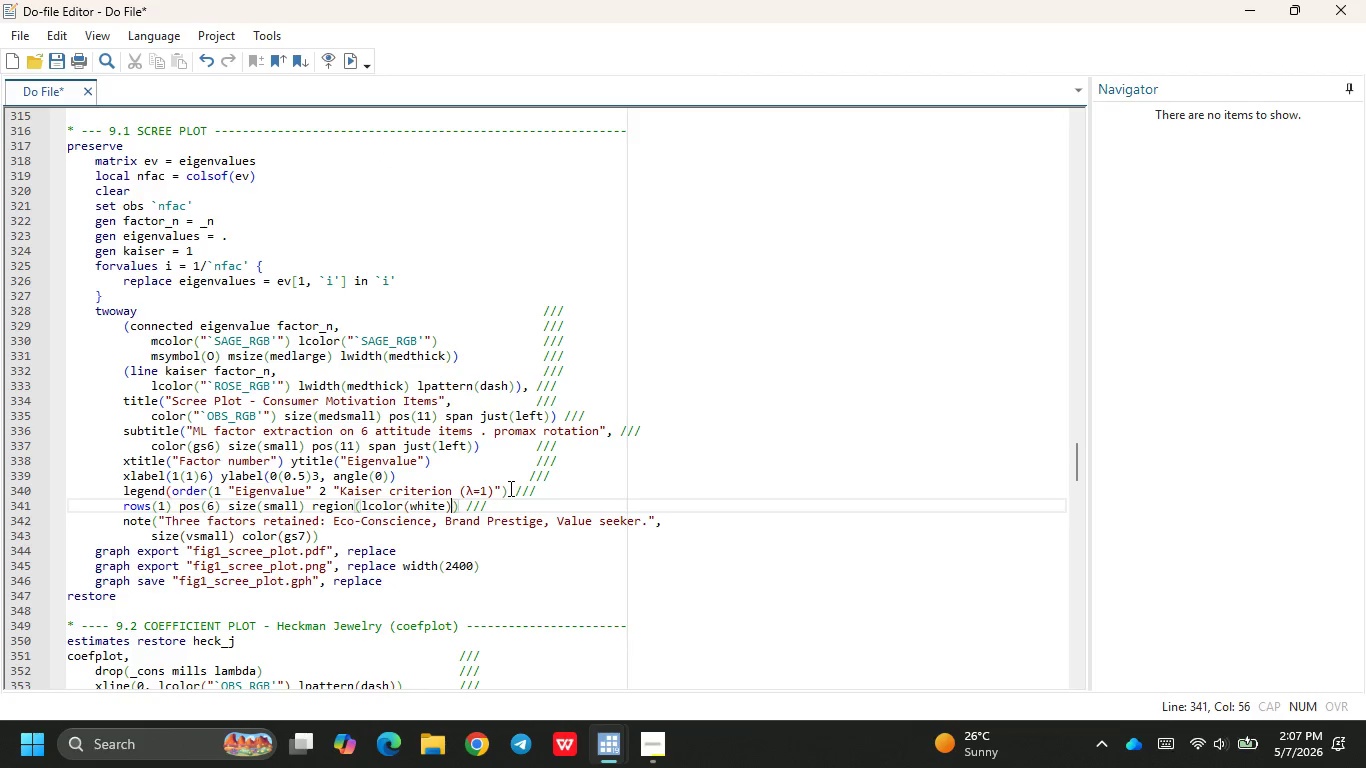 
wait(11.26)
 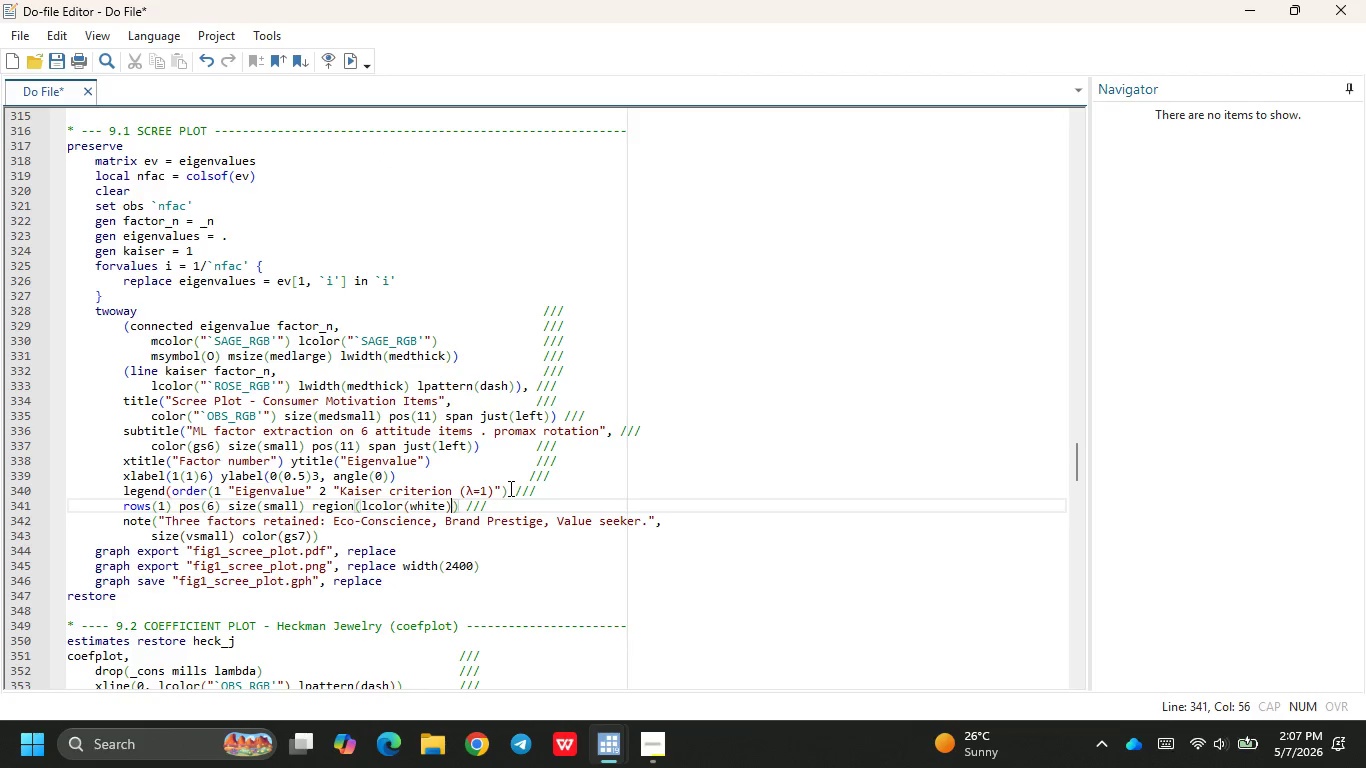 
left_click([602, 738])
 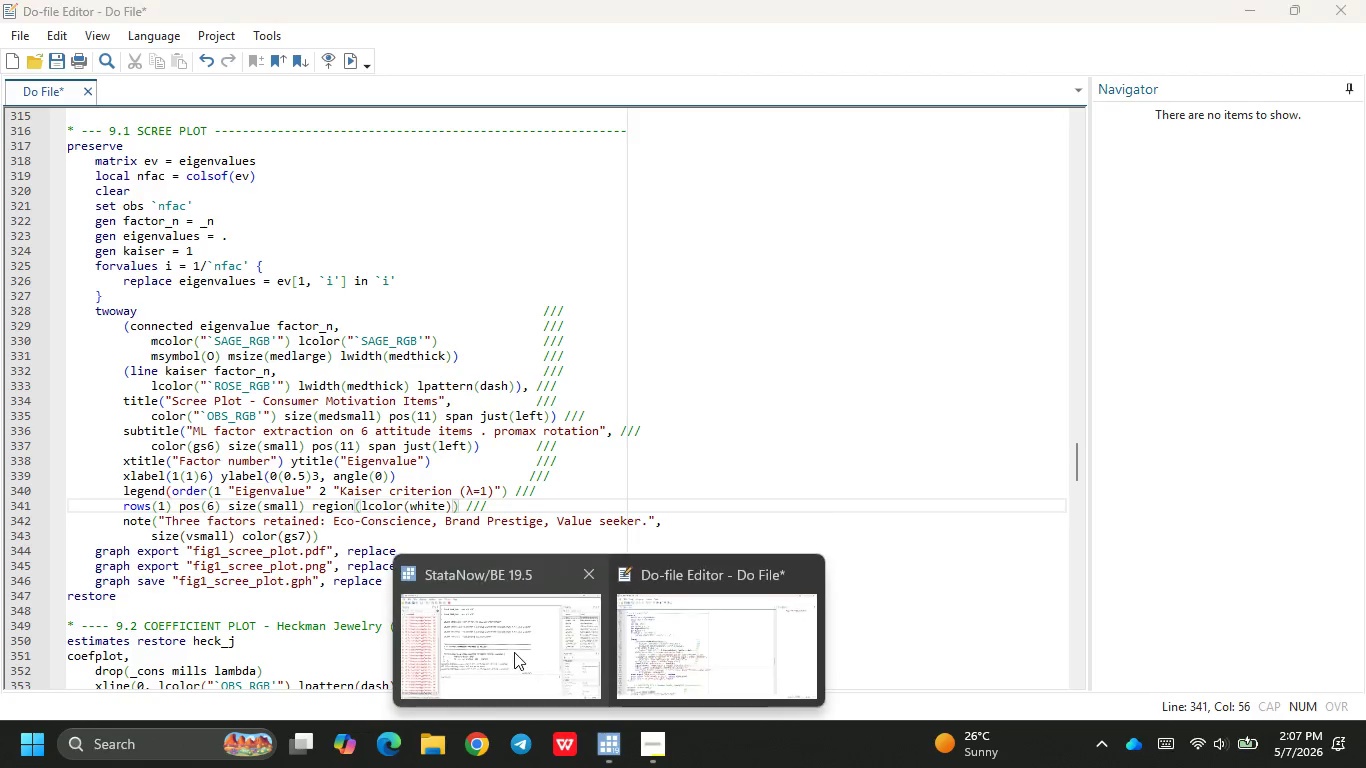 
left_click([508, 648])
 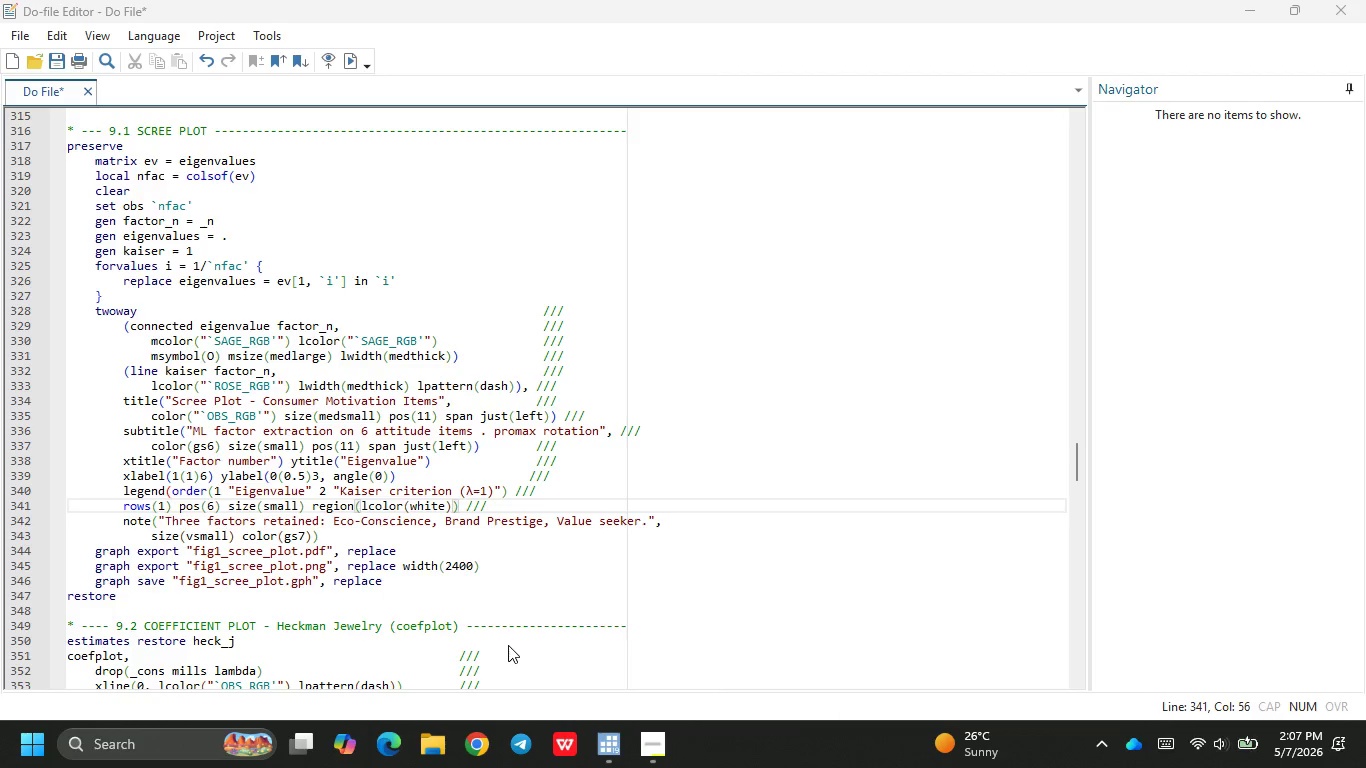 
mouse_move([529, 635])
 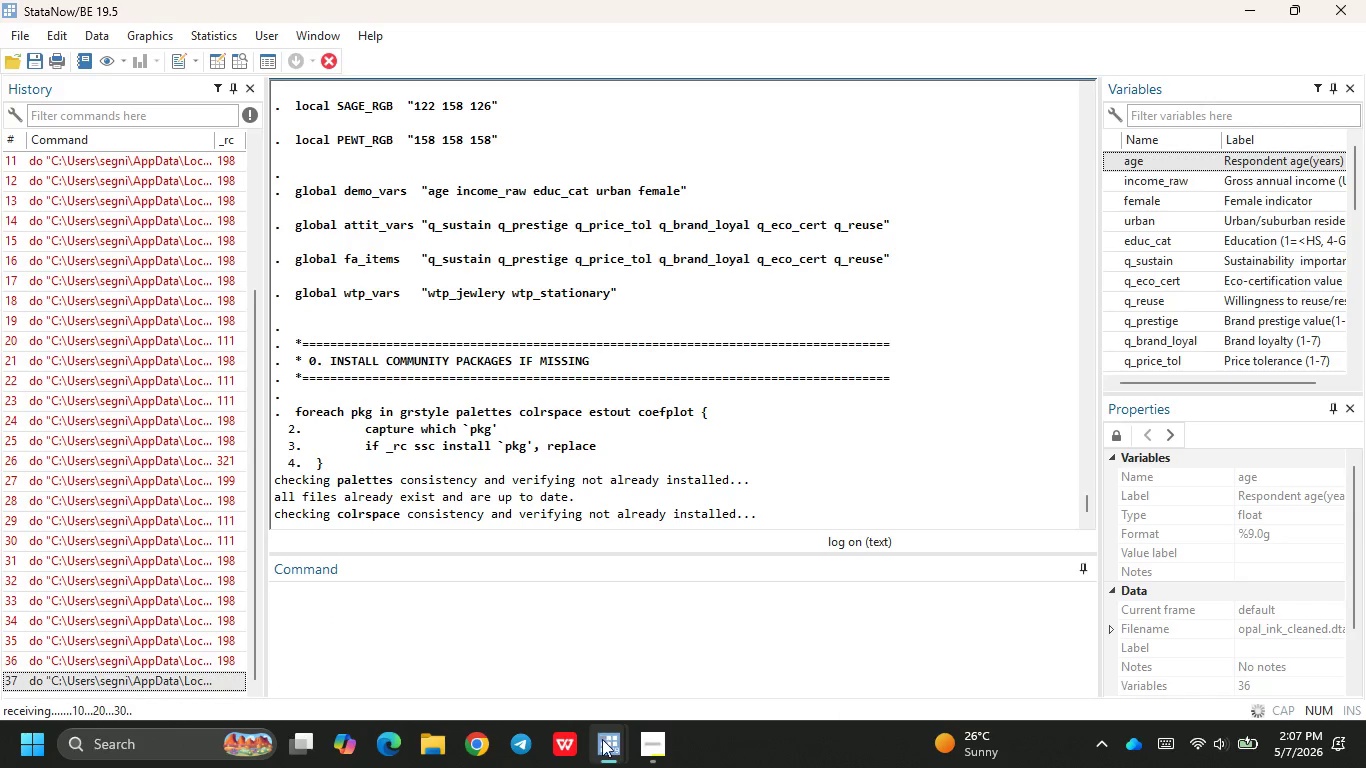 
mouse_move([597, 713])
 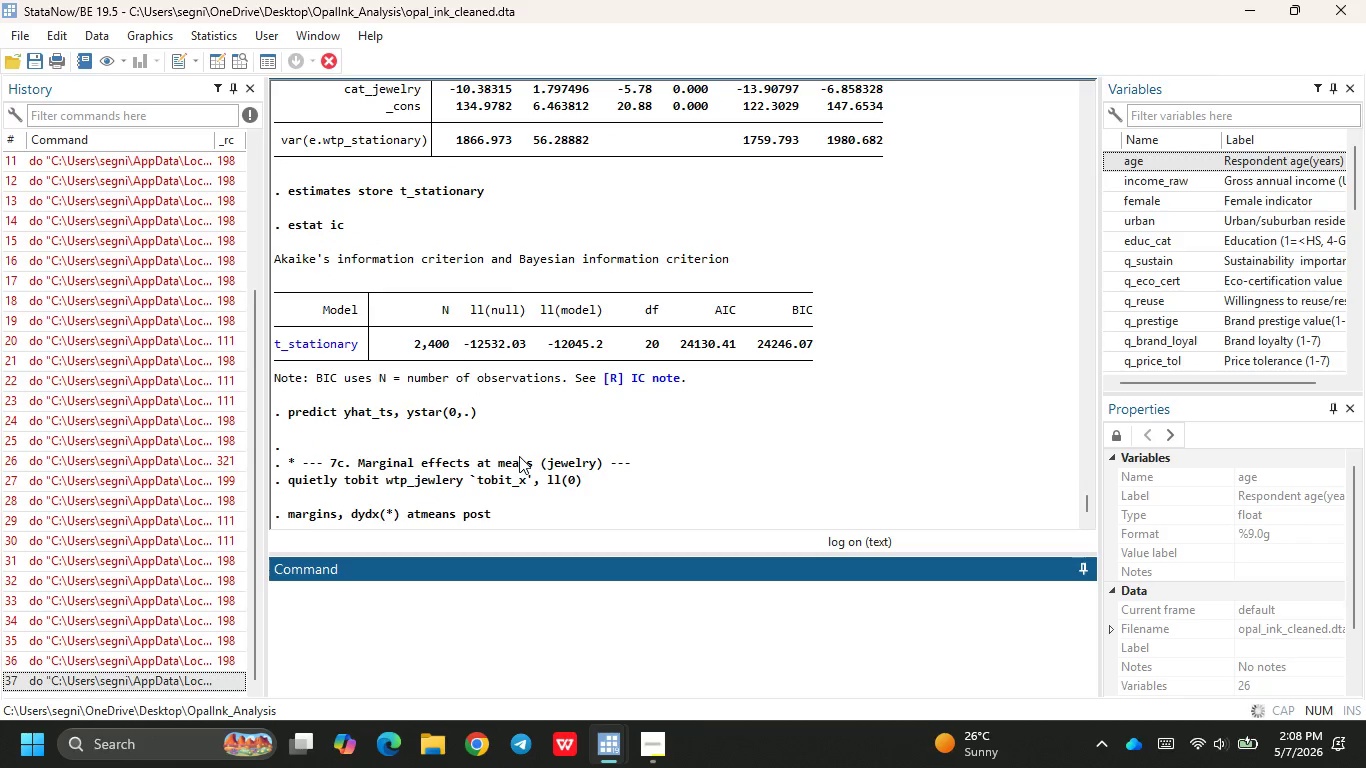 
wait(12.03)
 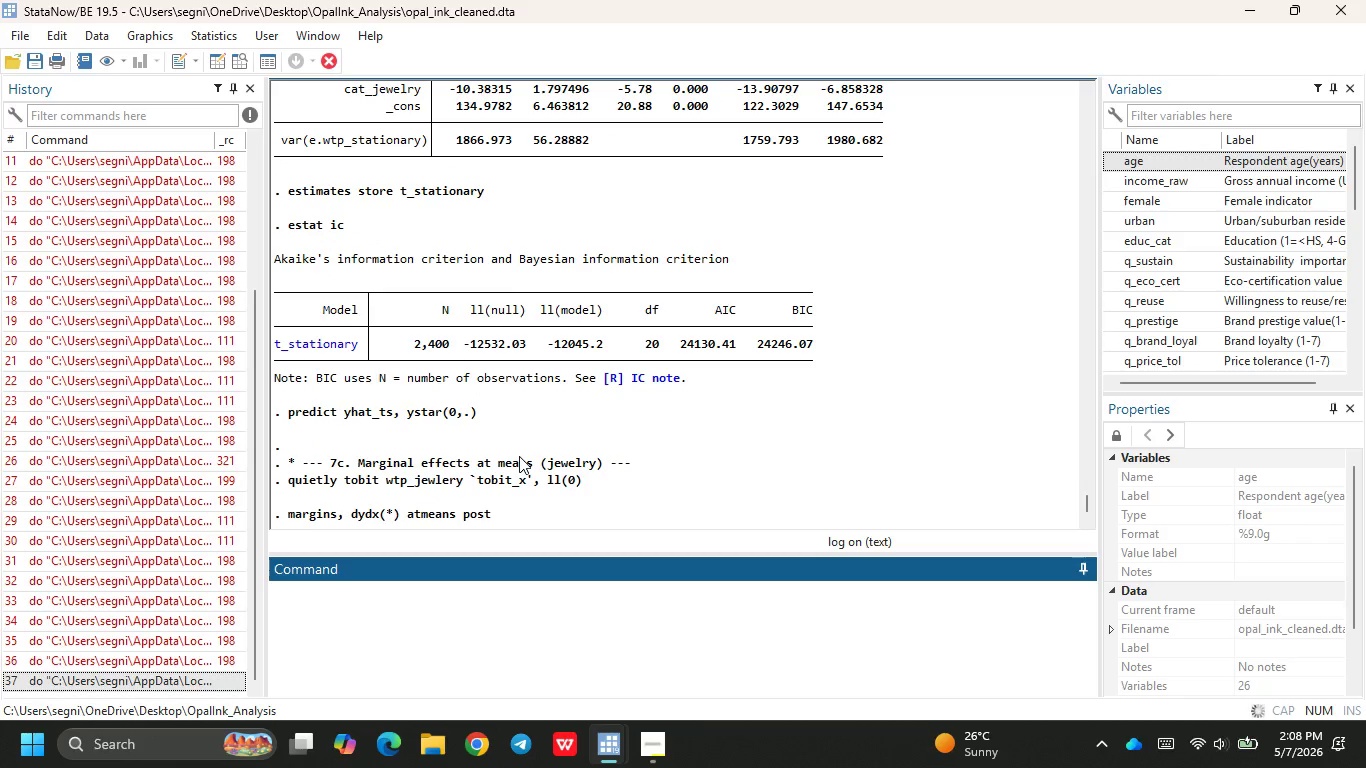 
left_click([673, 660])
 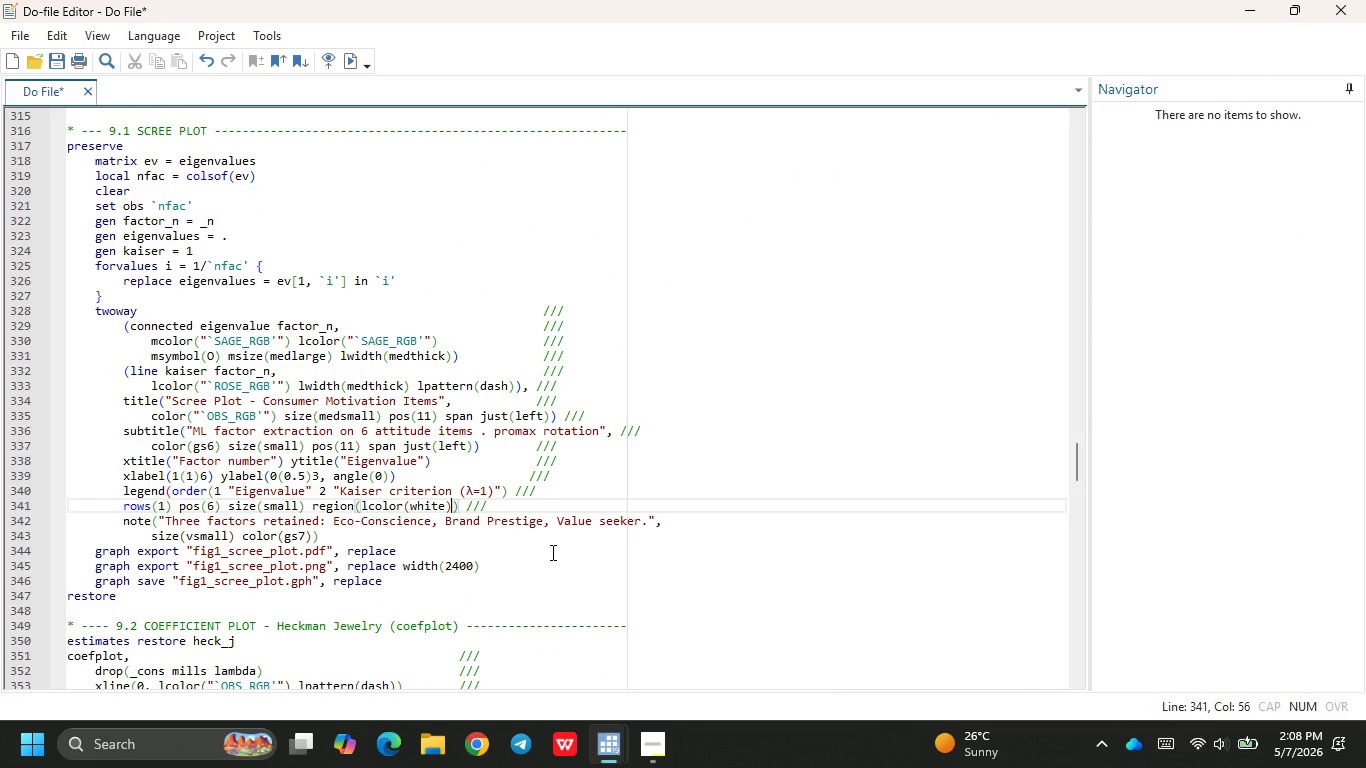 
key(Shift+0)
 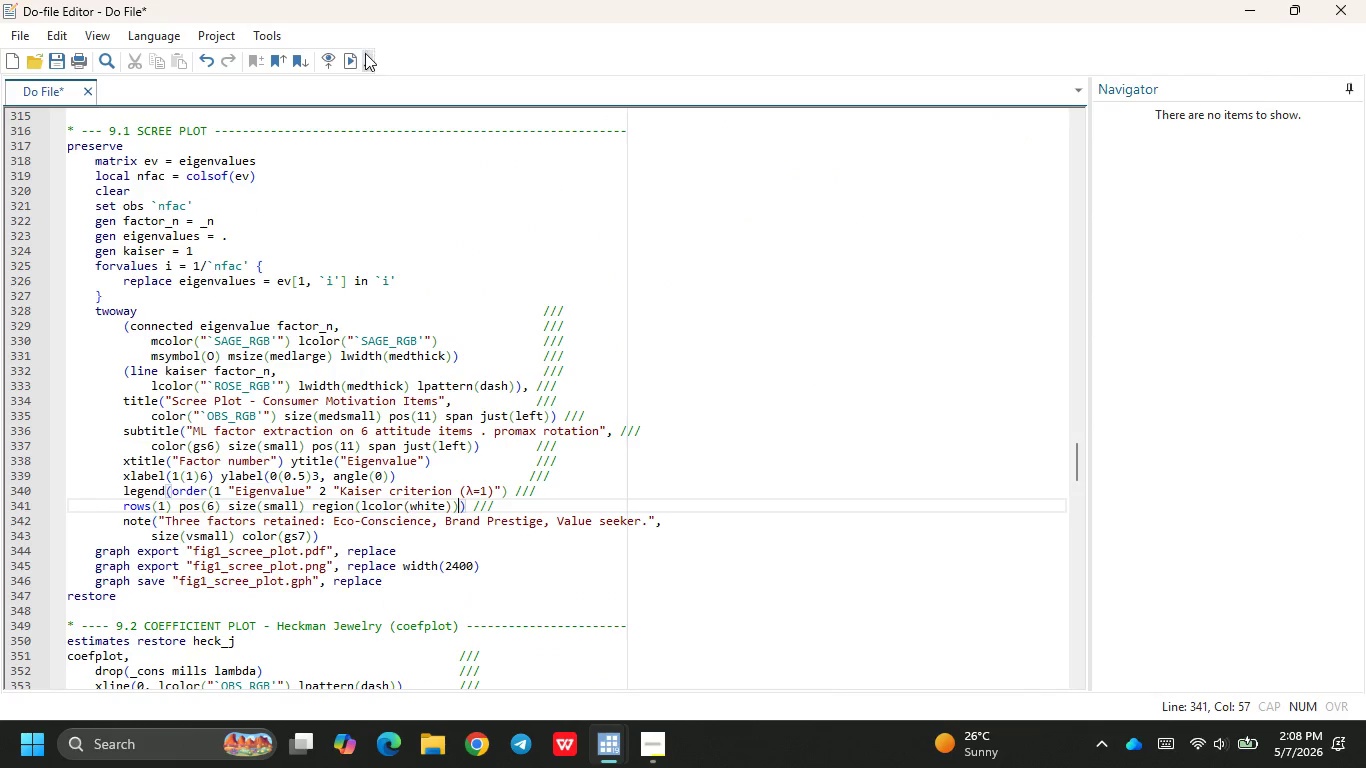 
left_click([345, 65])
 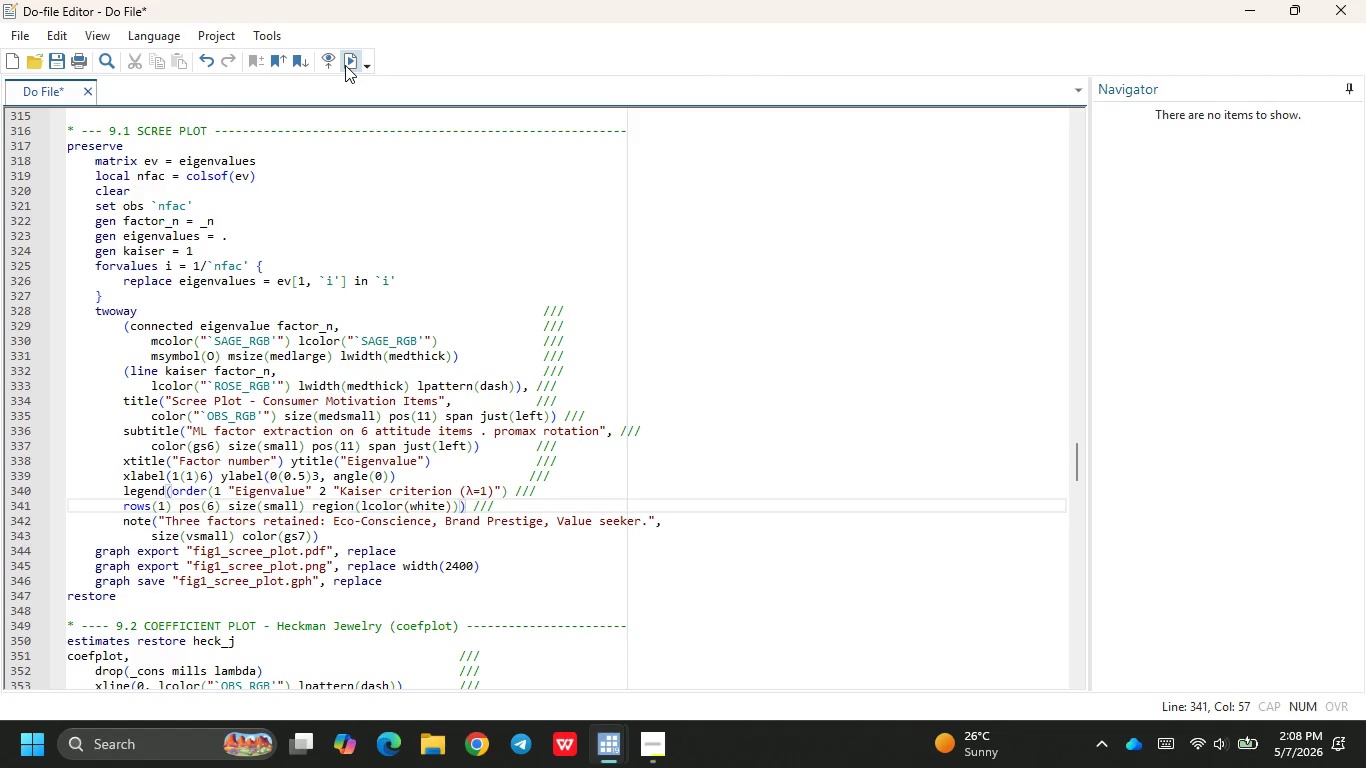 
wait(25.34)
 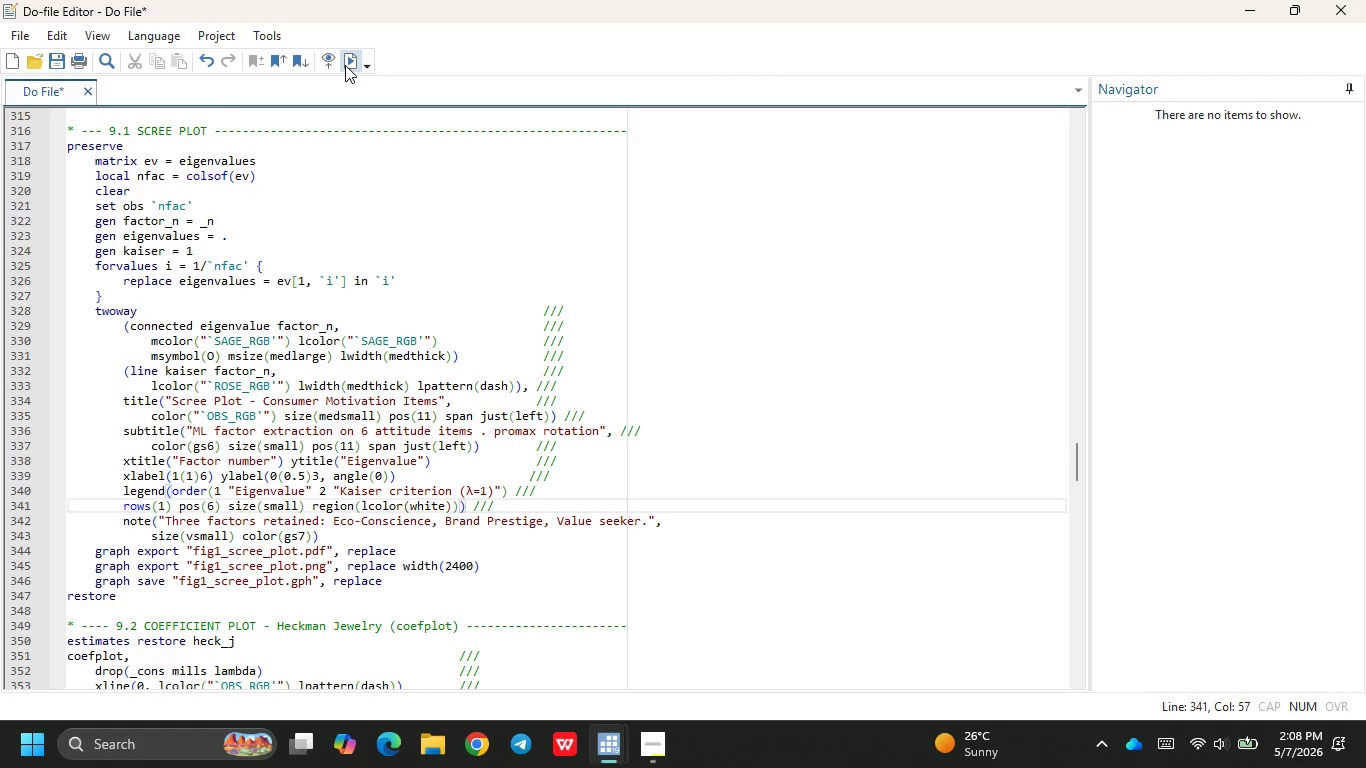 
left_click([532, 652])
 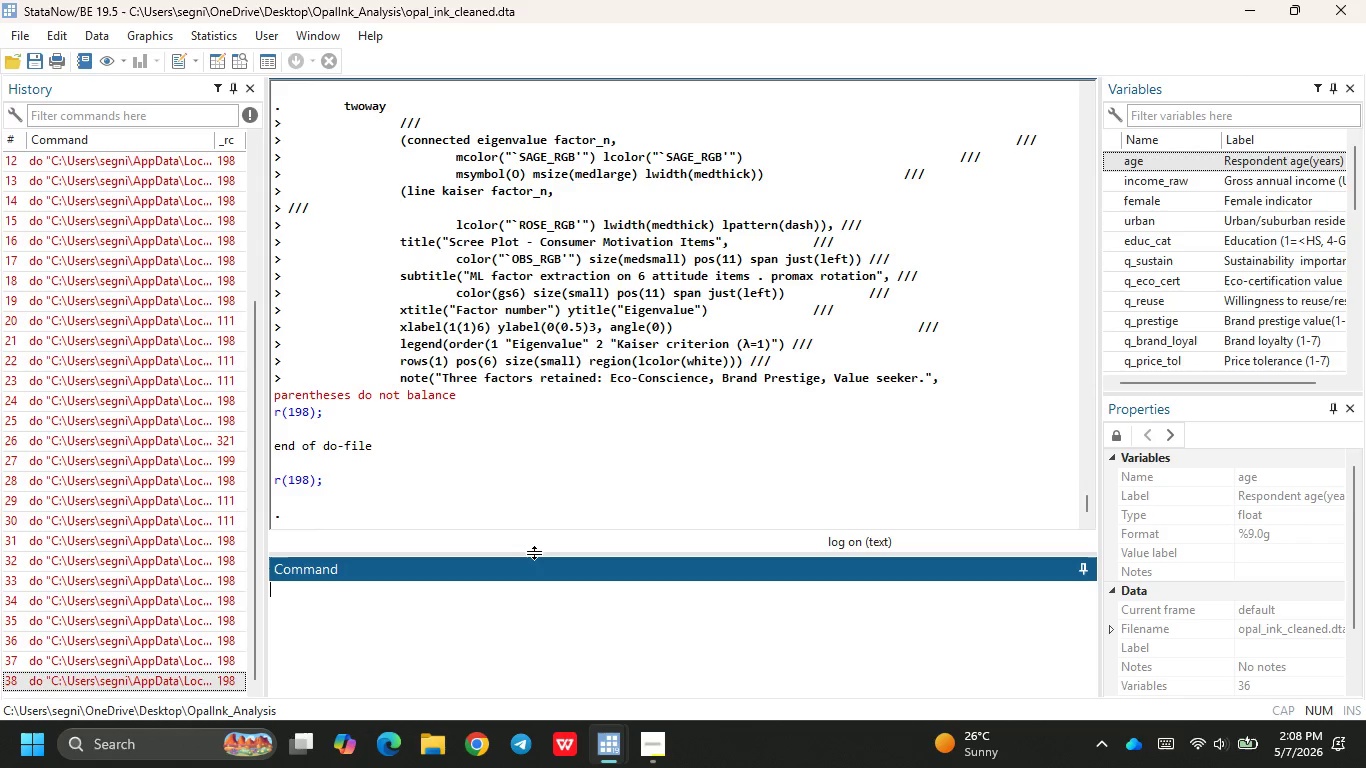 
wait(25.66)
 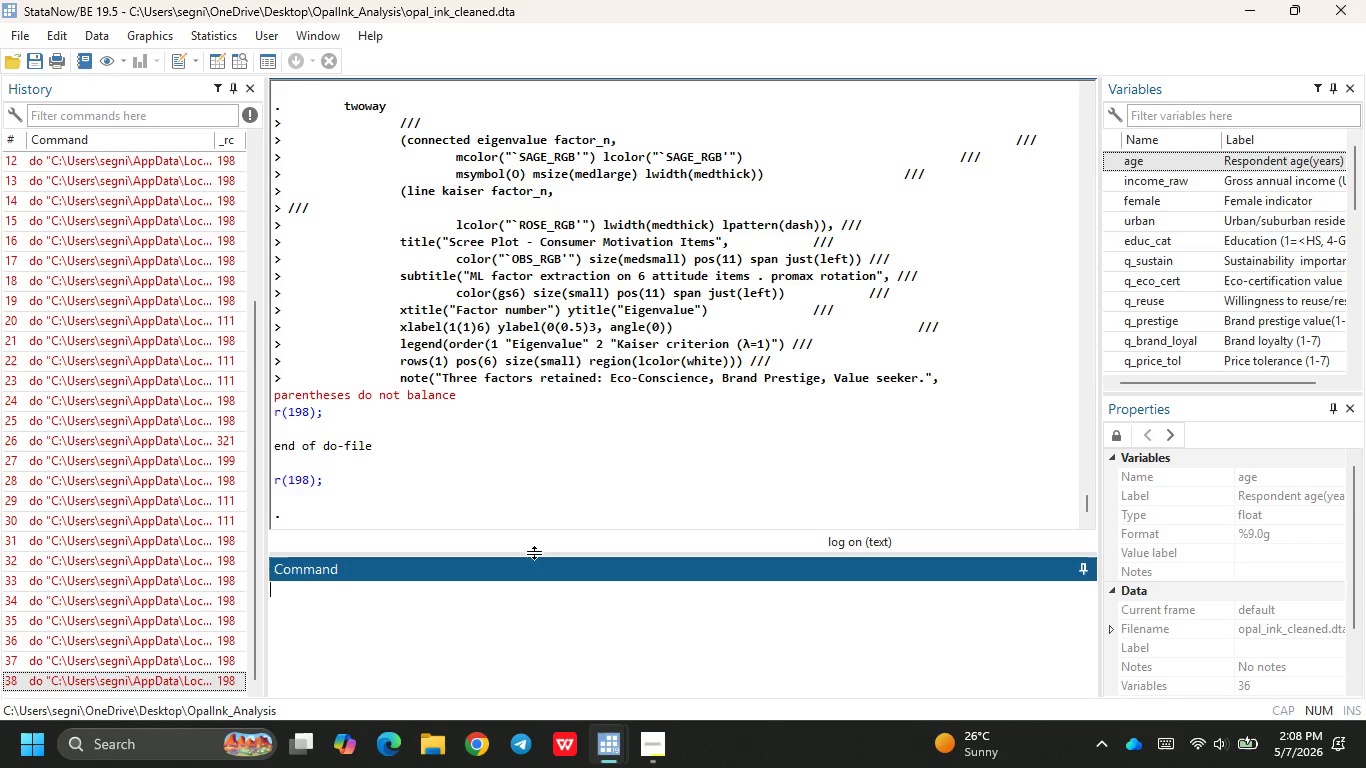 
left_click([655, 745])